 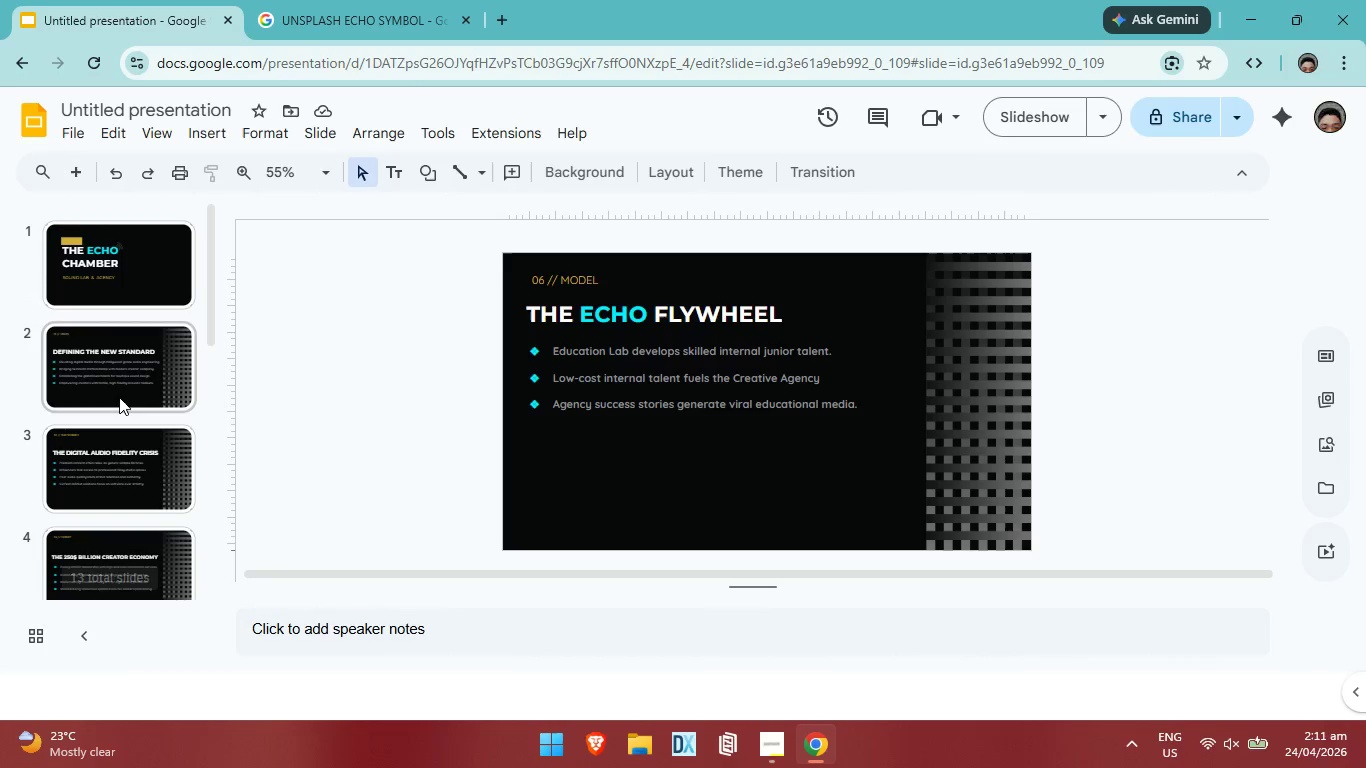 
left_click([135, 380])
 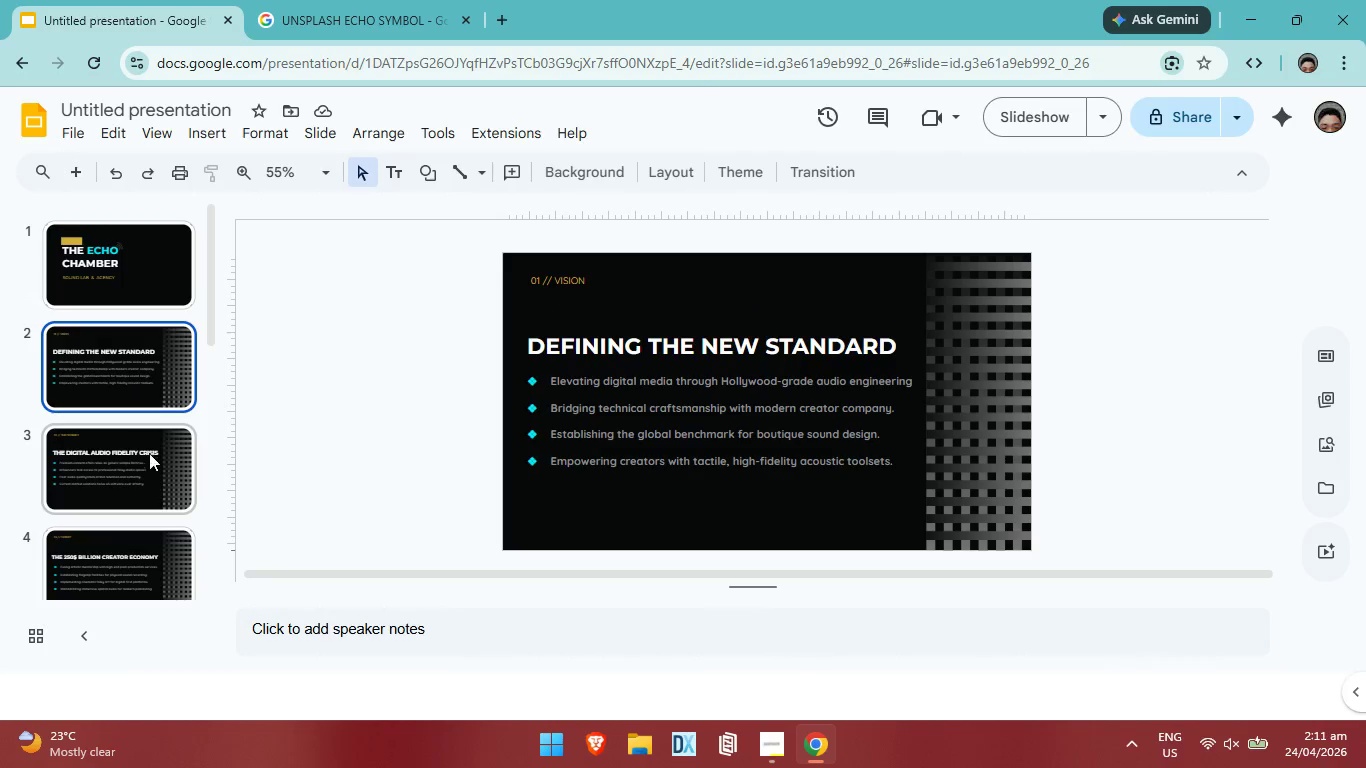 
left_click([149, 453])
 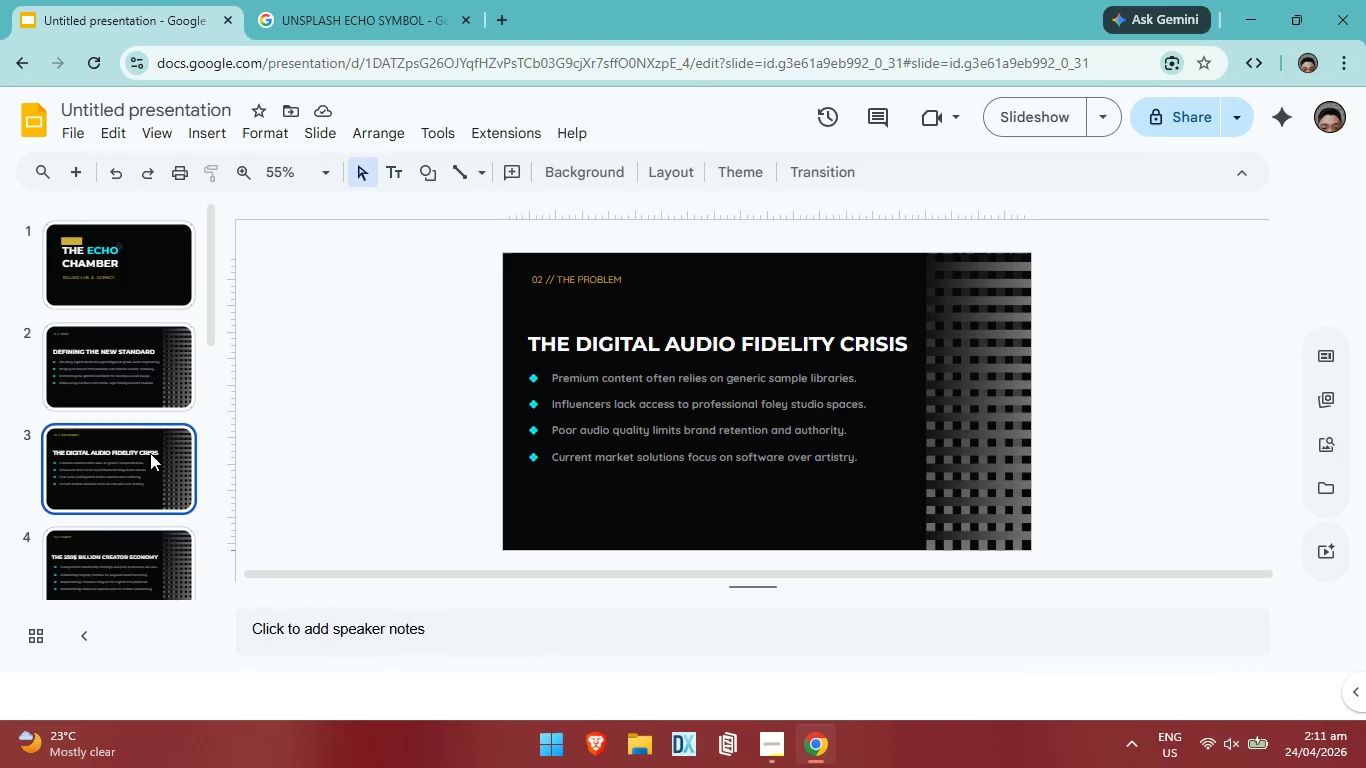 
scroll: coordinate [150, 453], scroll_direction: none, amount: 0.0
 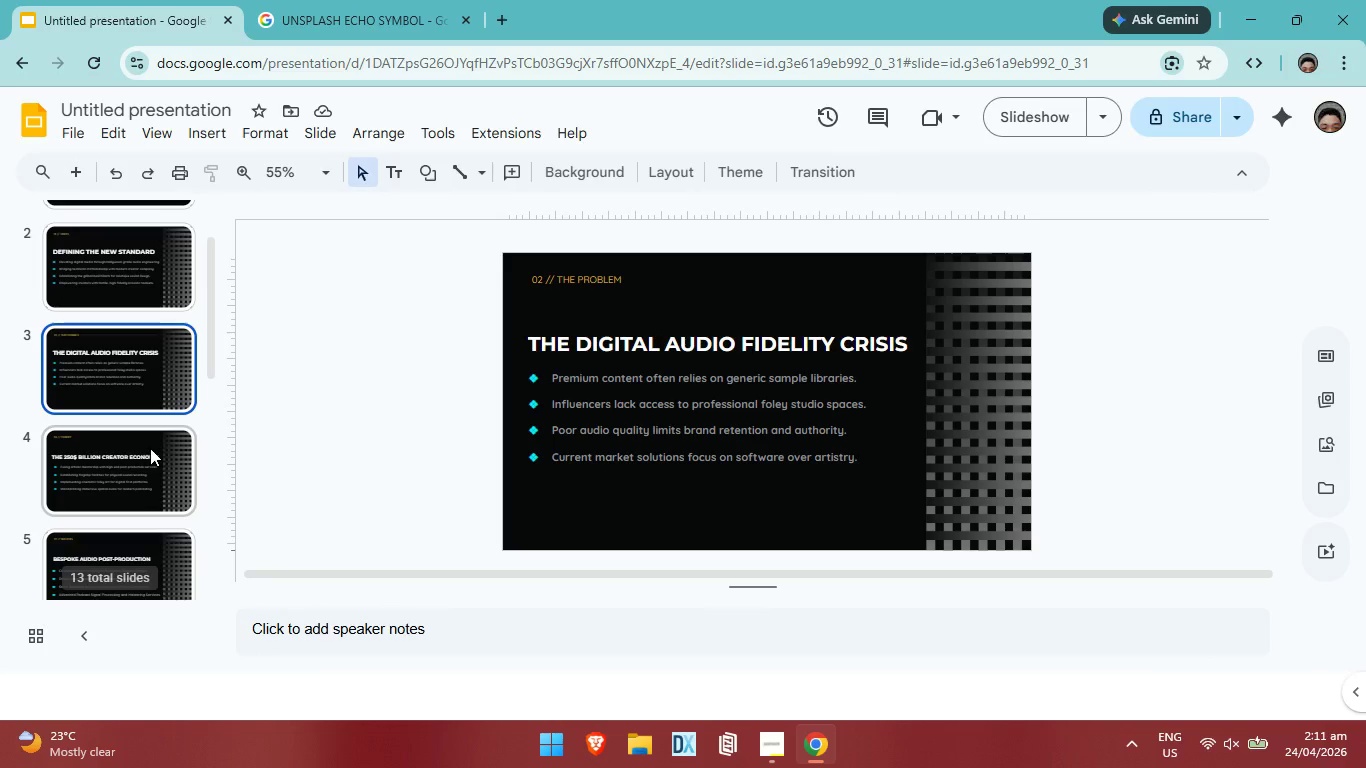 
left_click([149, 447])
 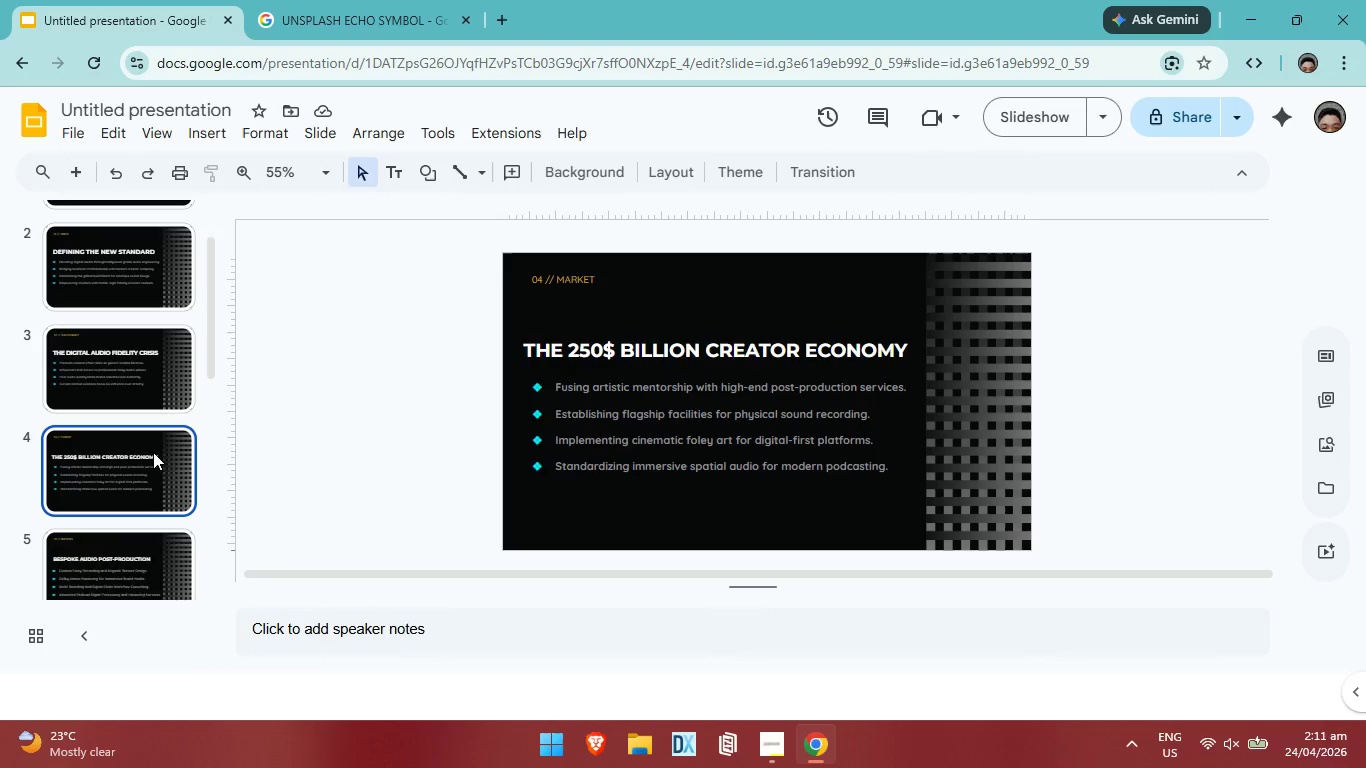 
scroll: coordinate [153, 452], scroll_direction: down, amount: 1.0
 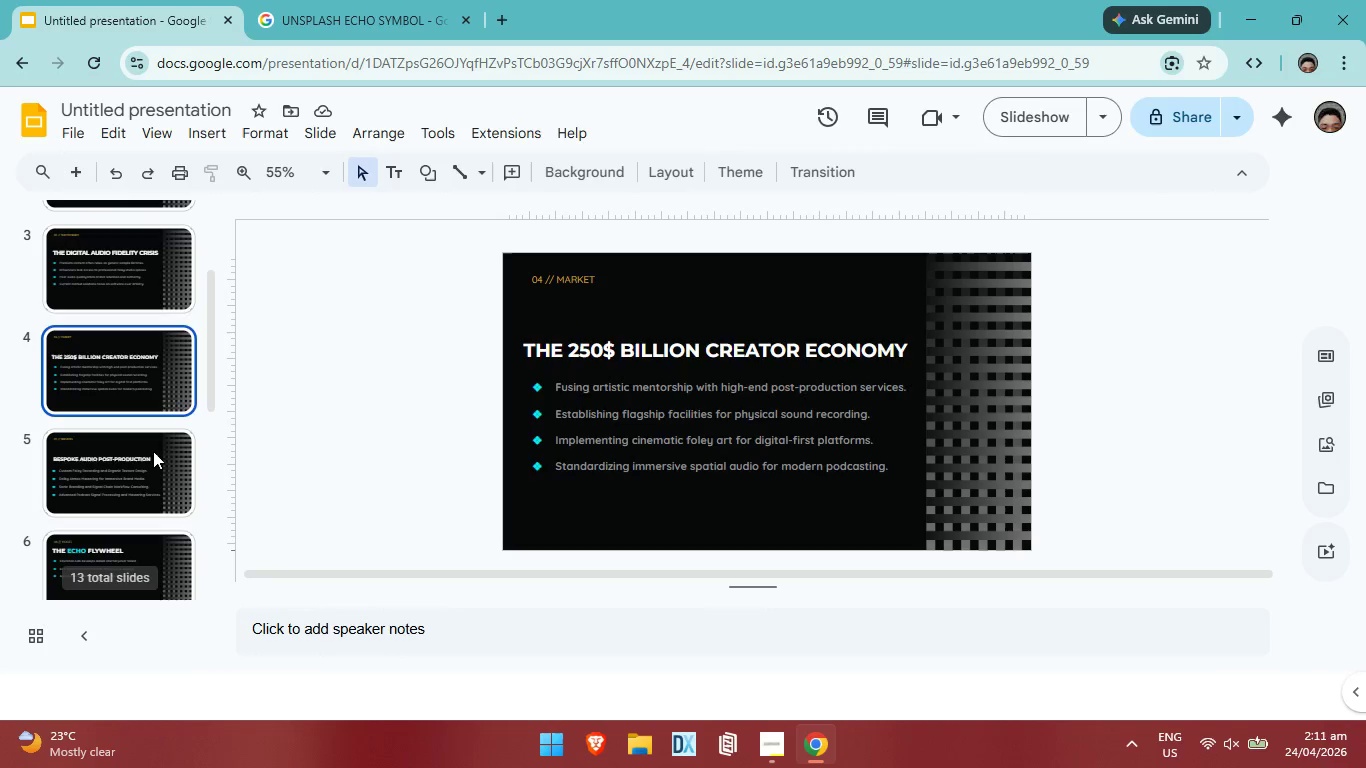 
left_click([153, 451])
 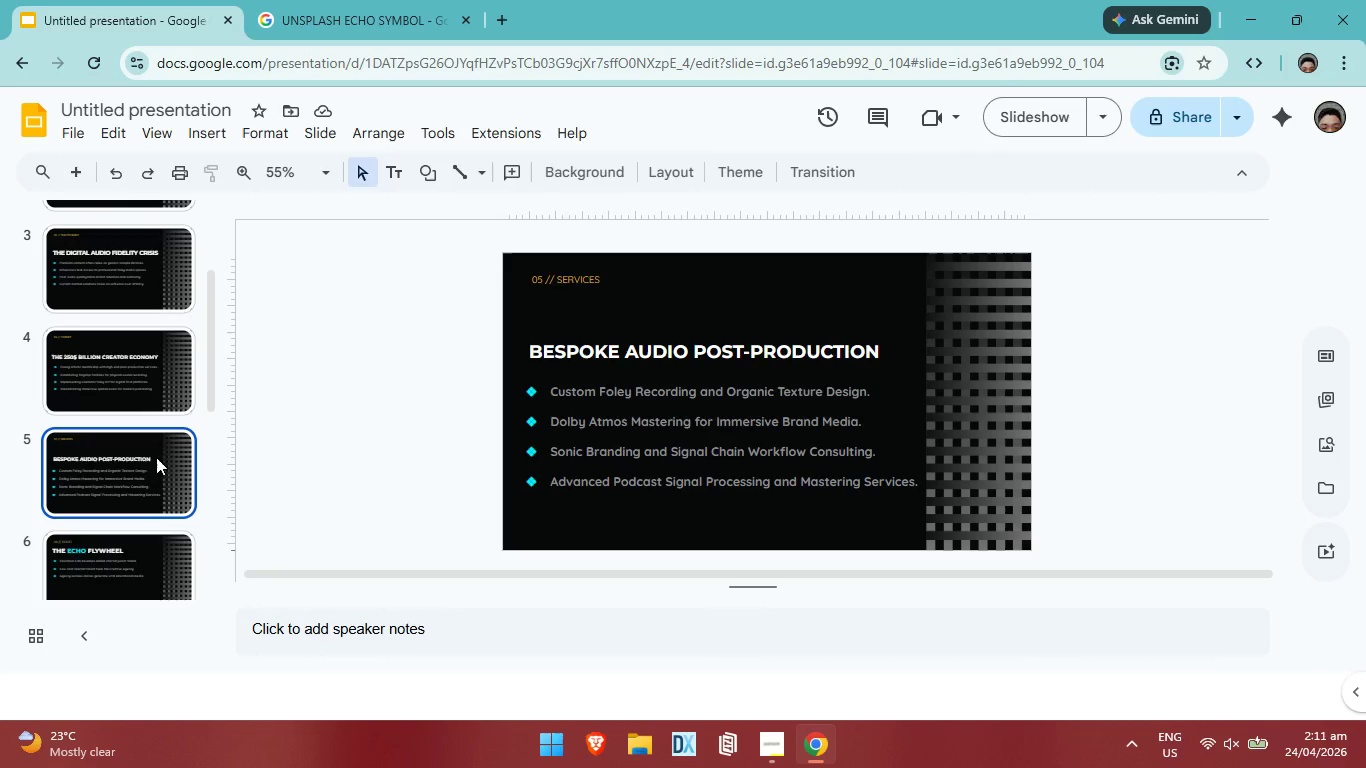 
scroll: coordinate [161, 460], scroll_direction: down, amount: 1.0
 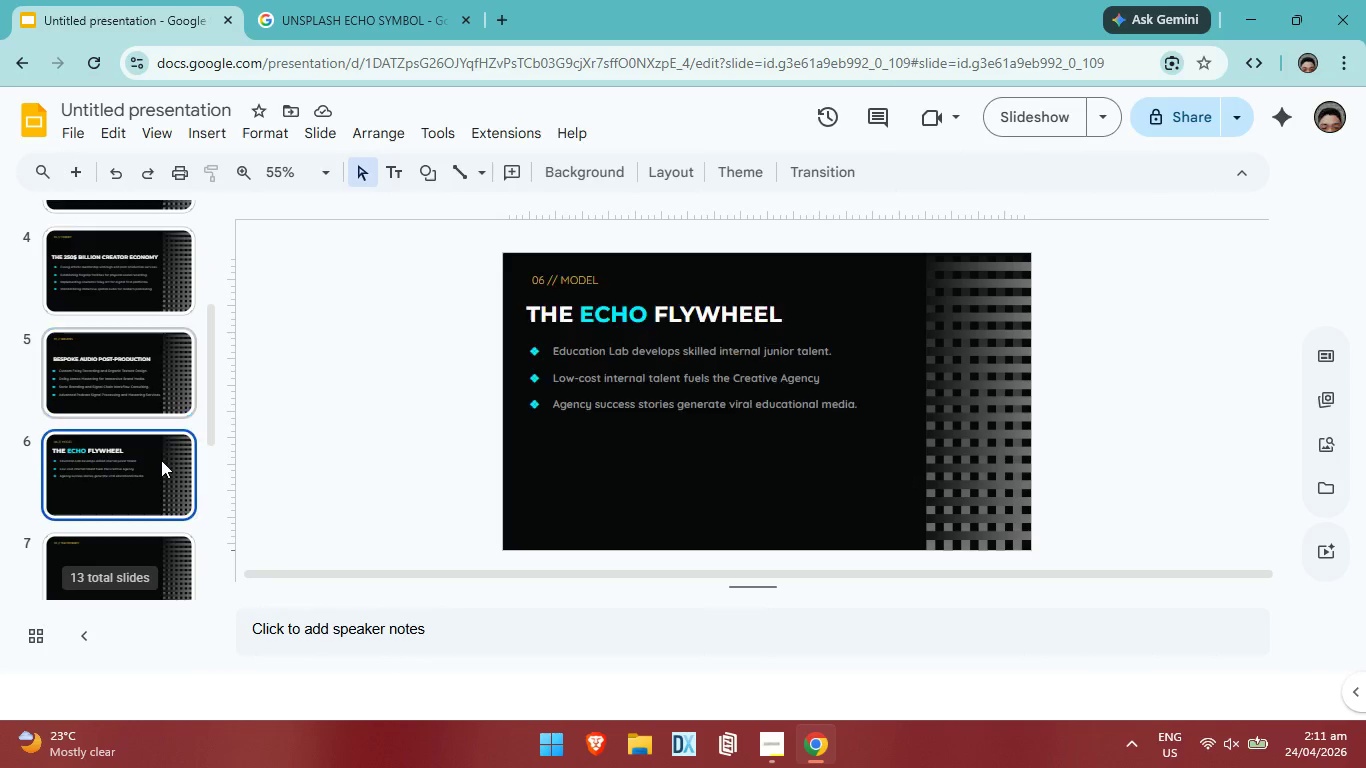 
left_click([161, 460])
 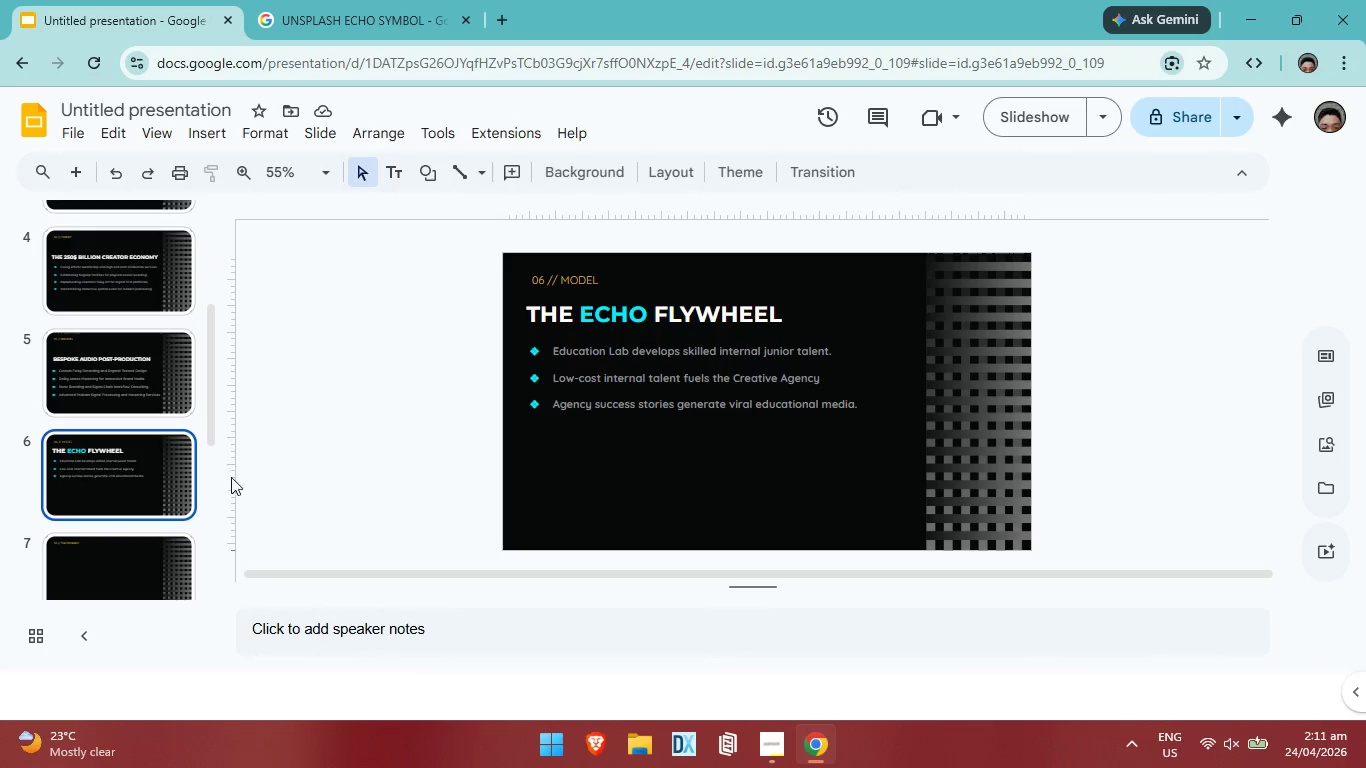 
wait(10.58)
 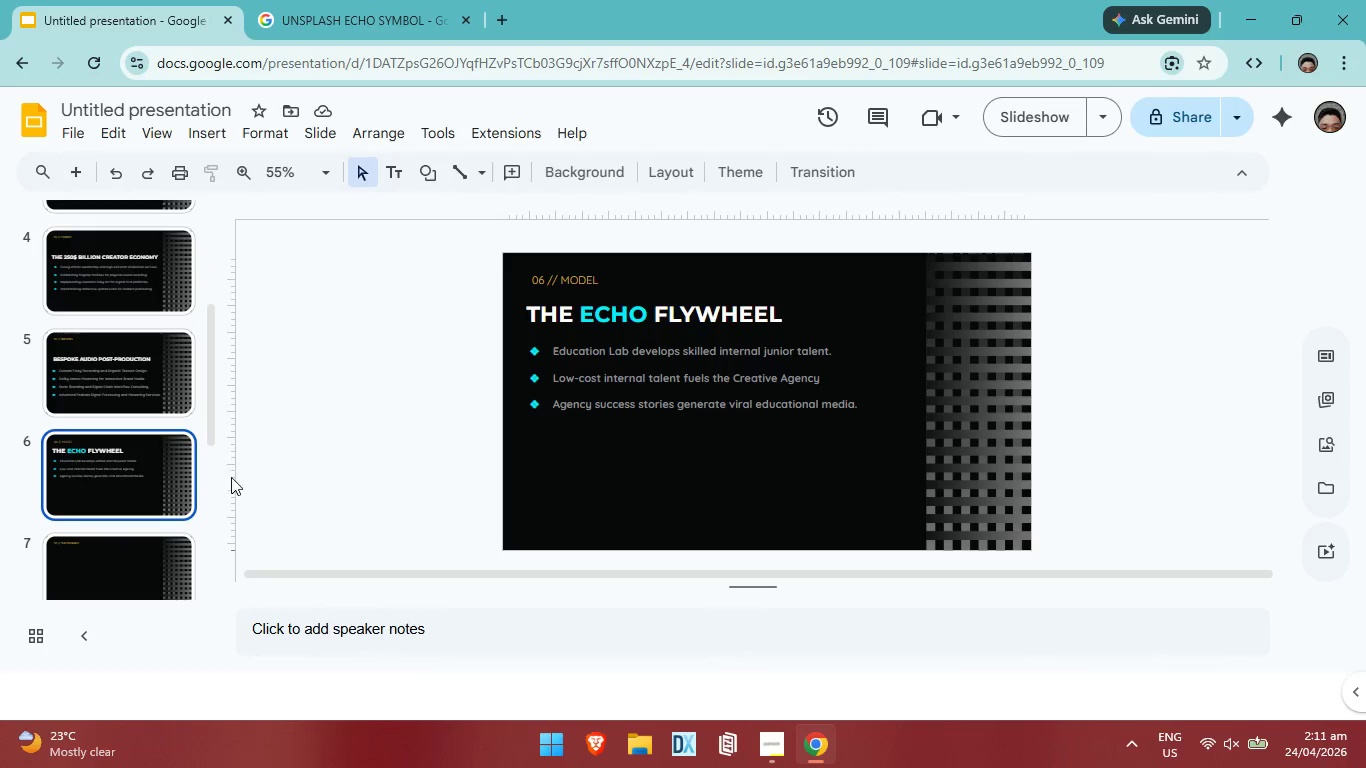 
scroll: coordinate [557, 427], scroll_direction: down, amount: 3.0
 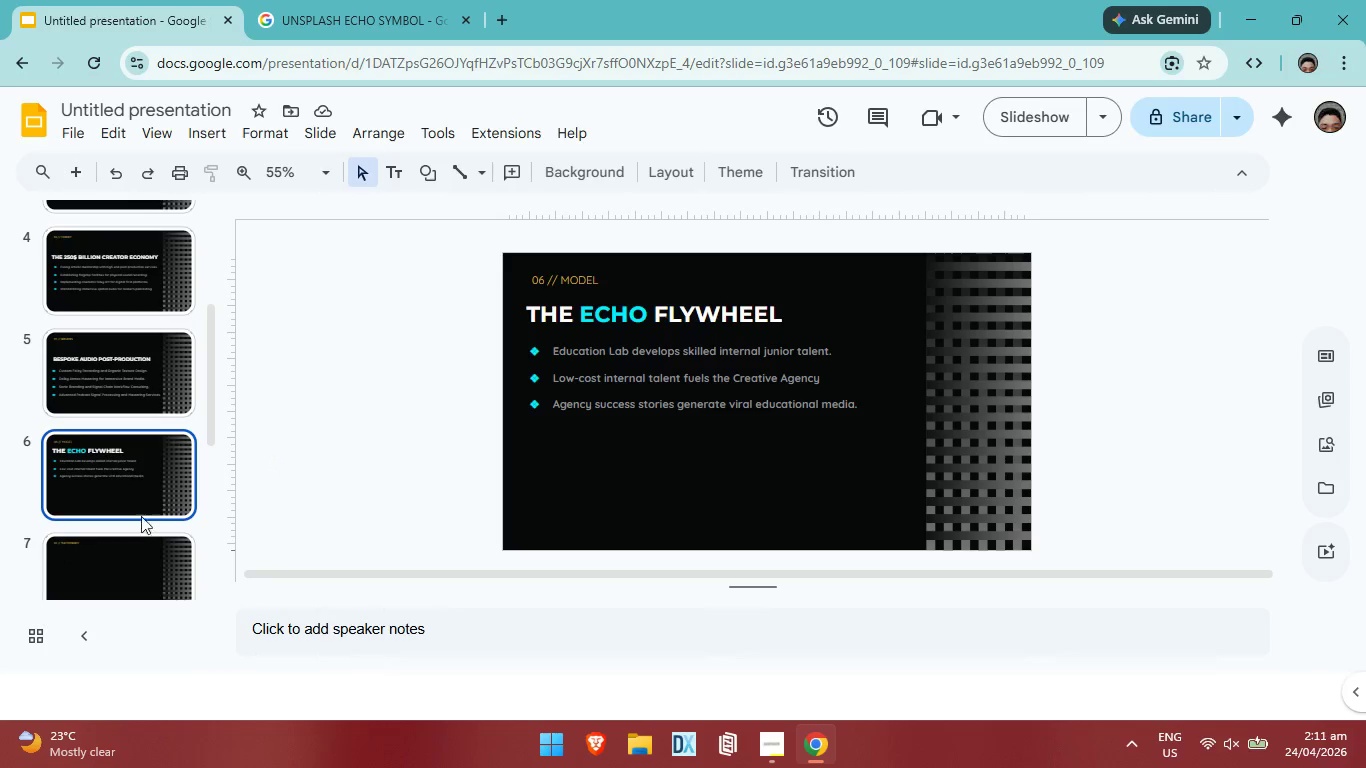 
left_click([141, 550])
 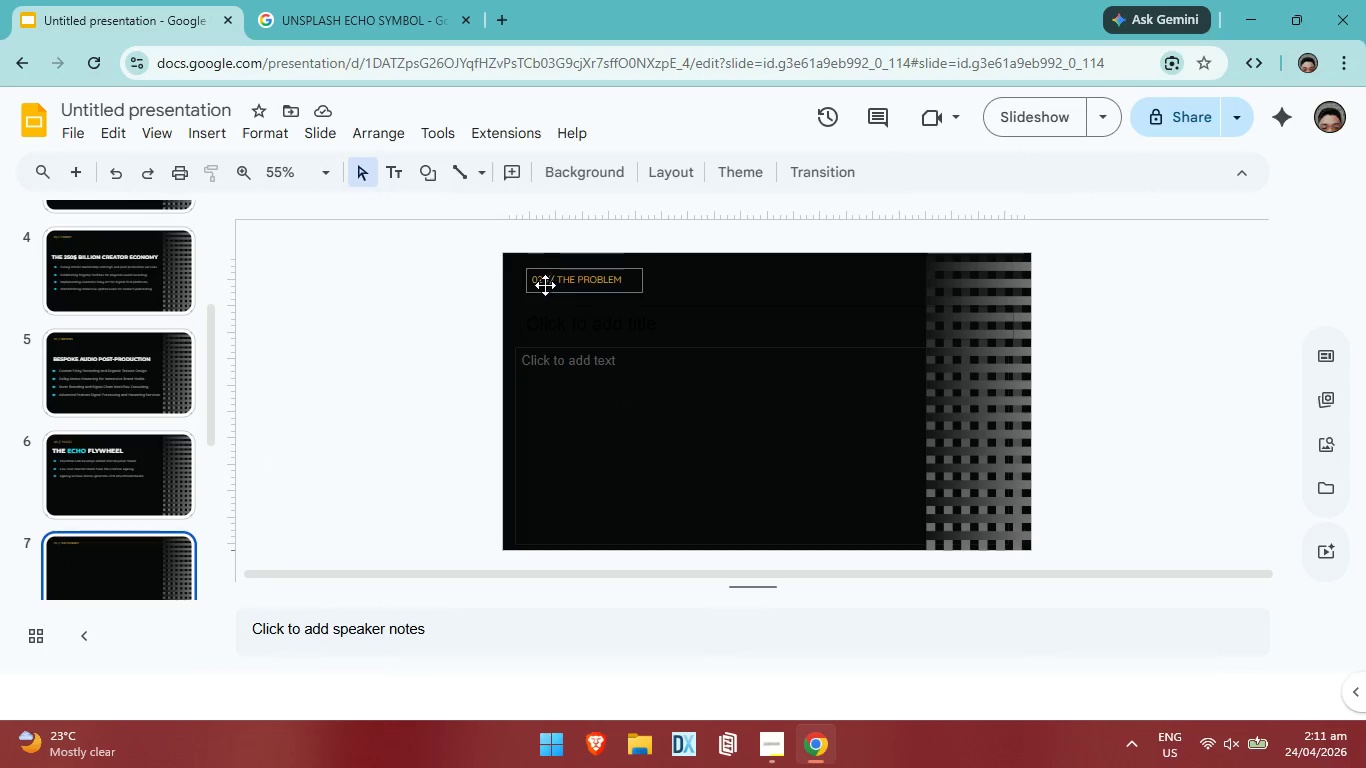 
left_click([542, 284])
 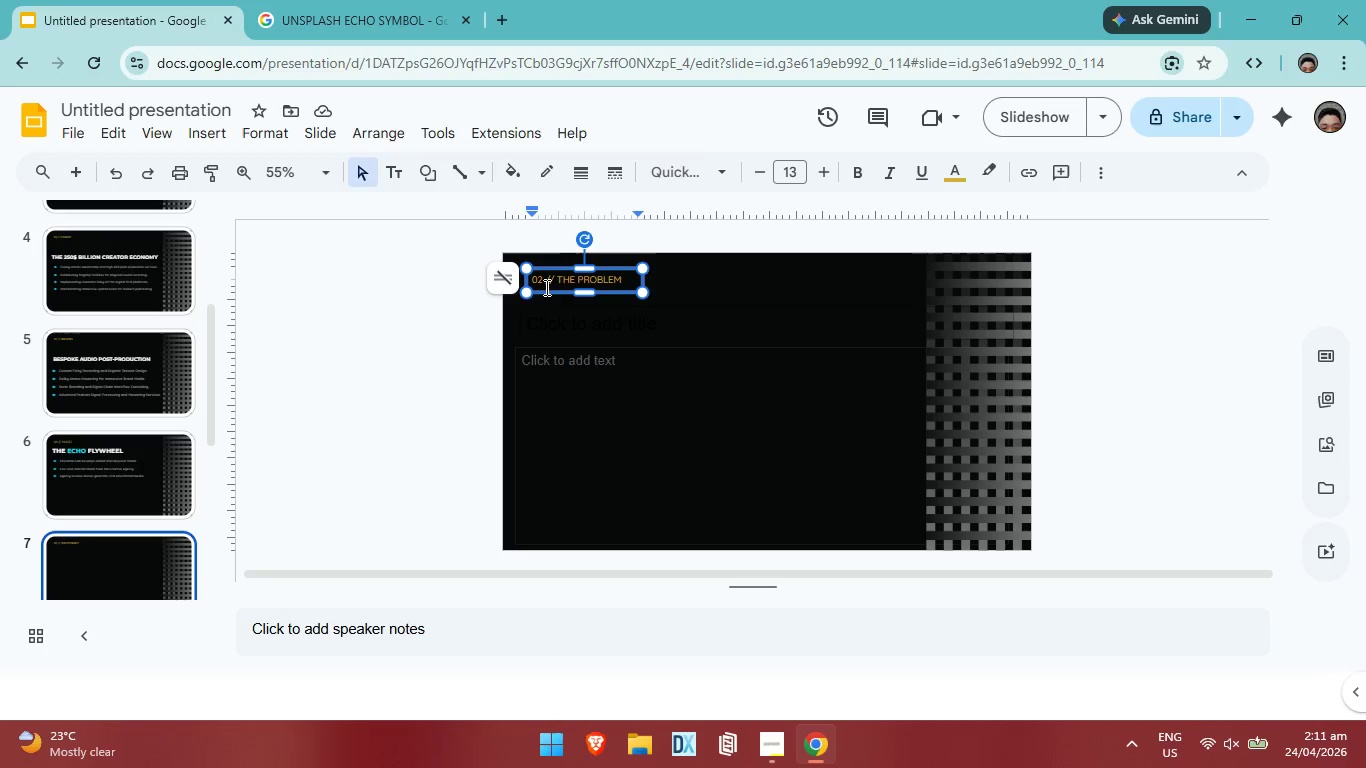 
key(Backspace)
 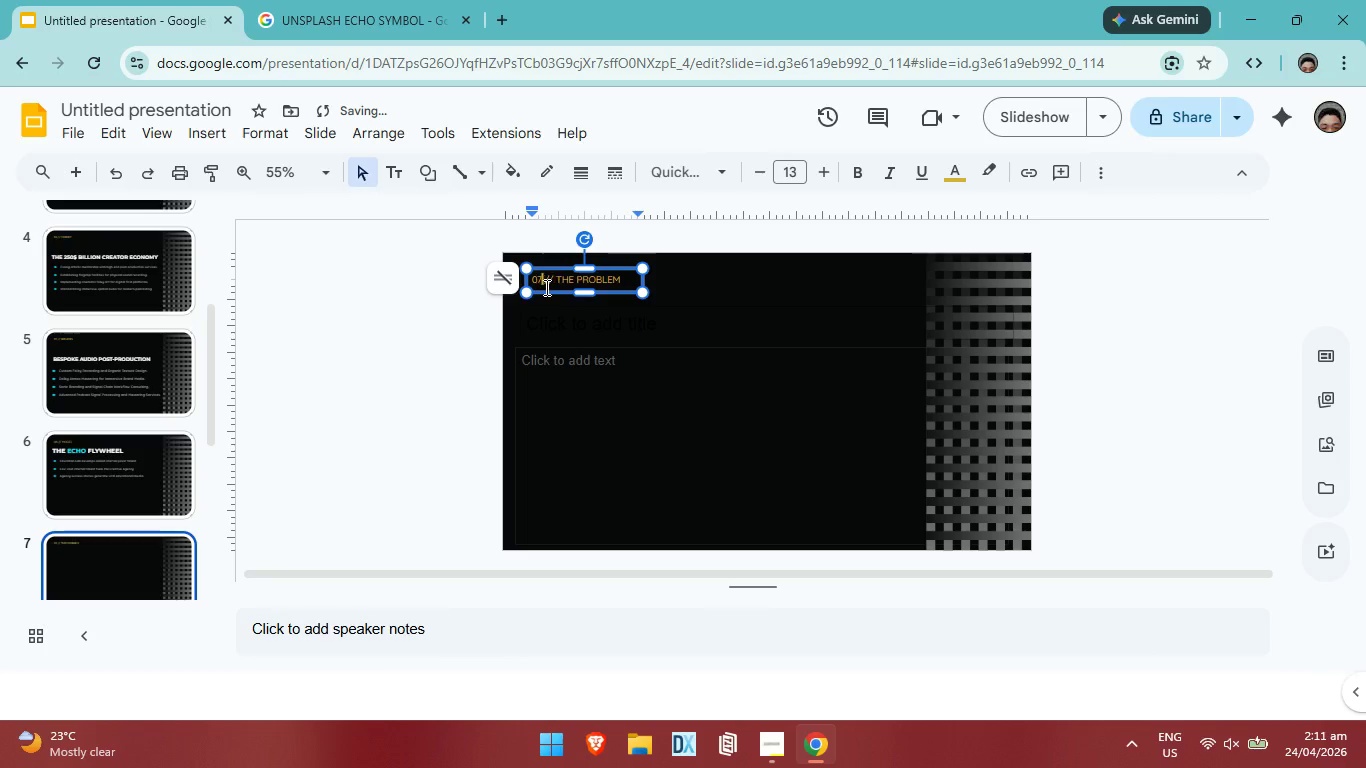 
key(7)
 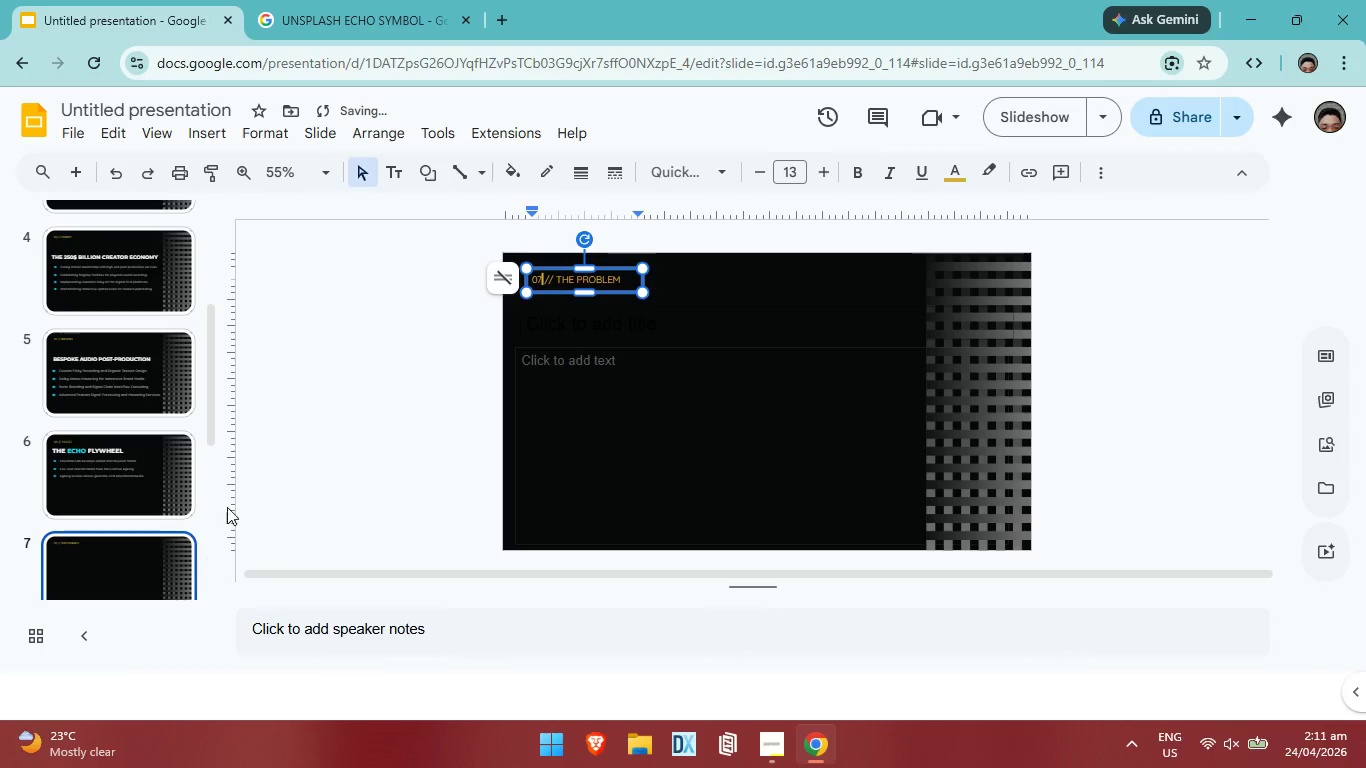 
scroll: coordinate [171, 498], scroll_direction: none, amount: 0.0
 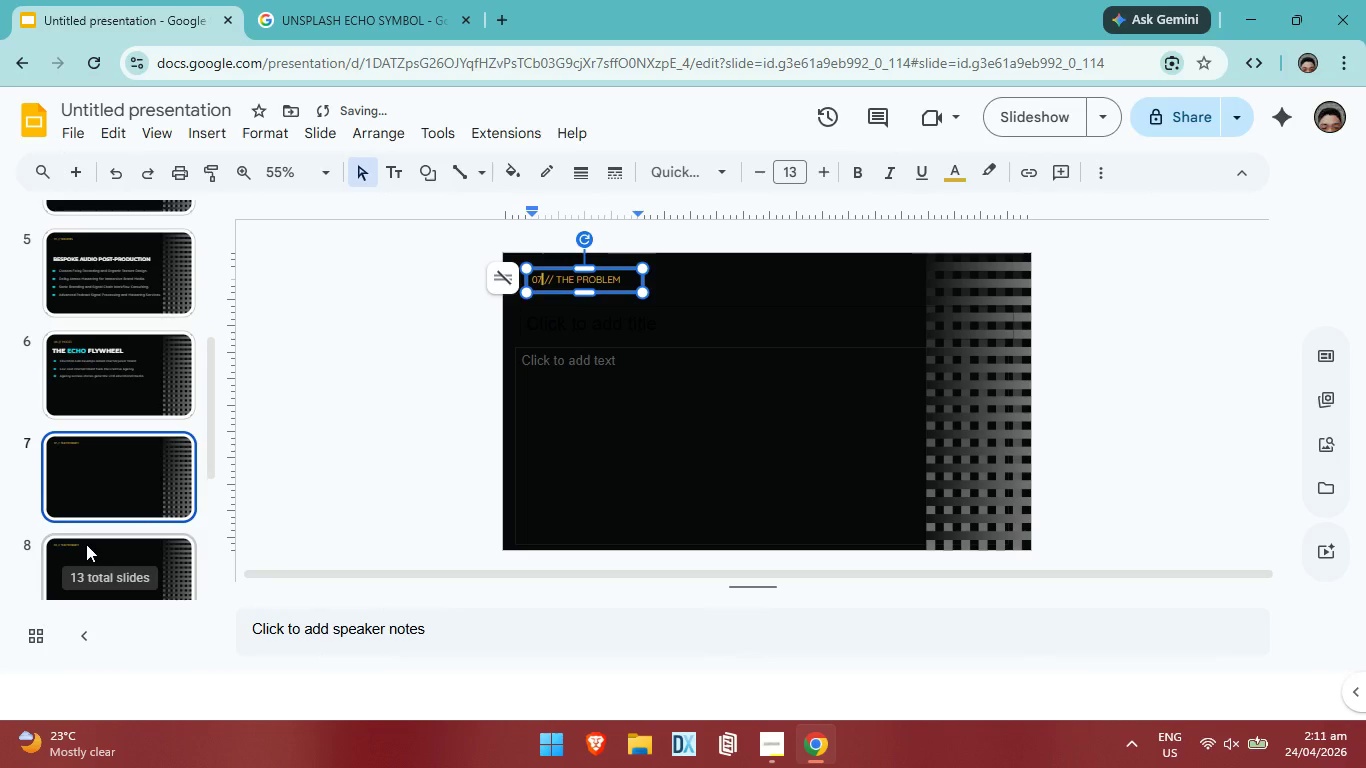 
left_click([87, 545])
 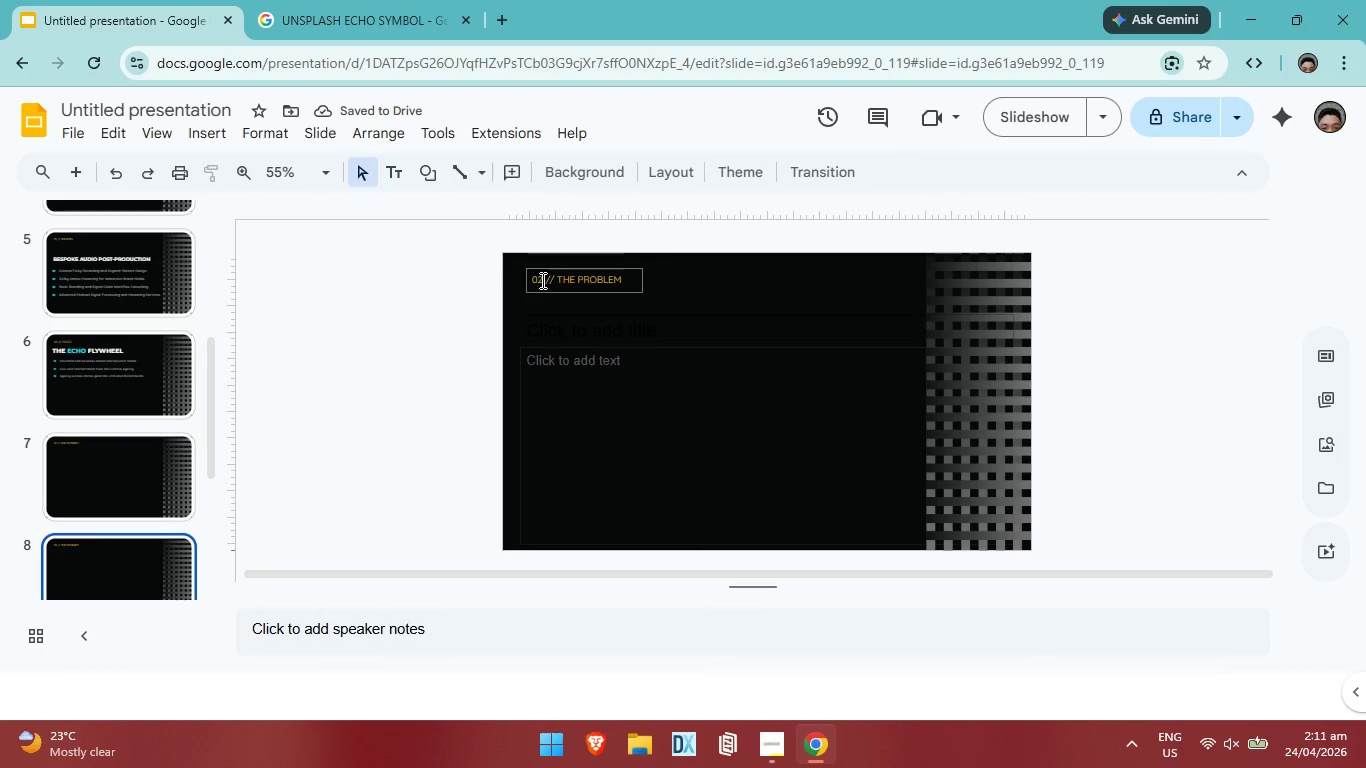 
left_click([541, 280])
 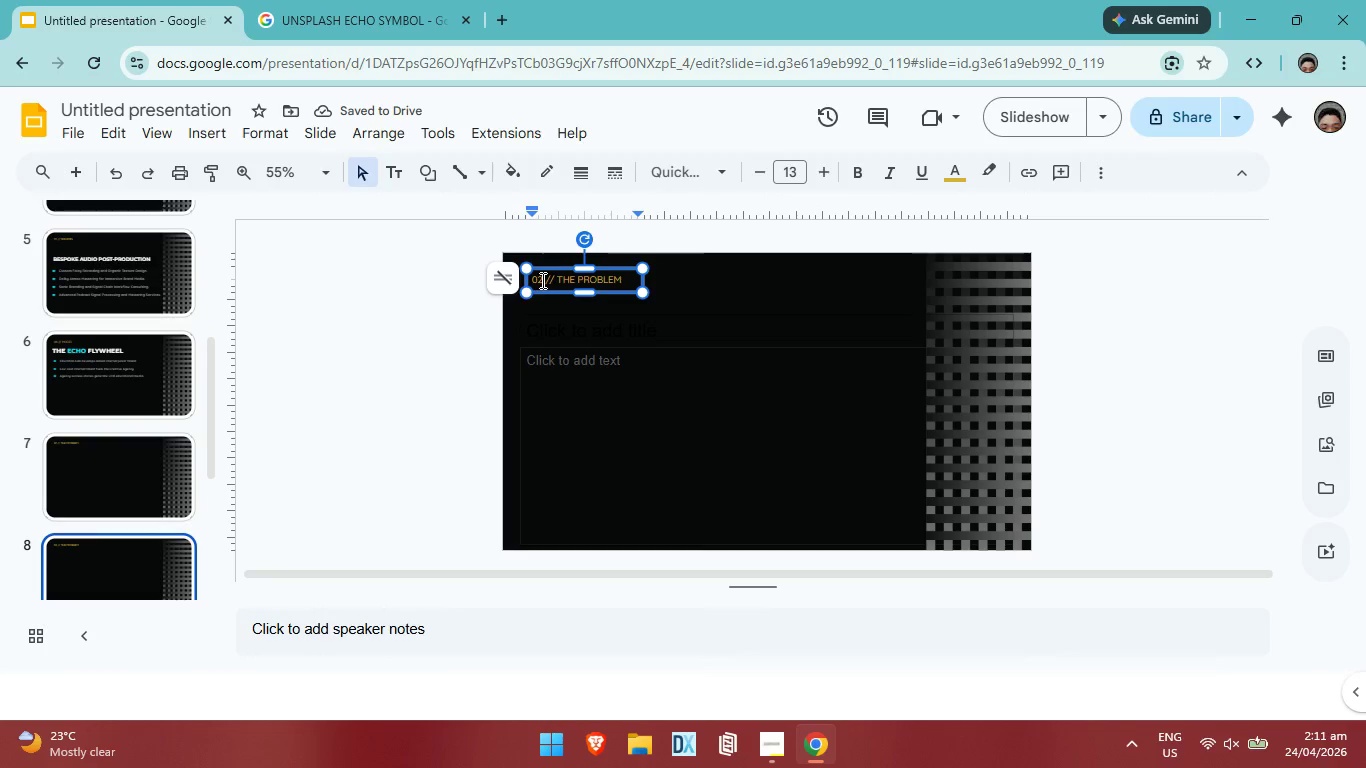 
key(Backspace)
 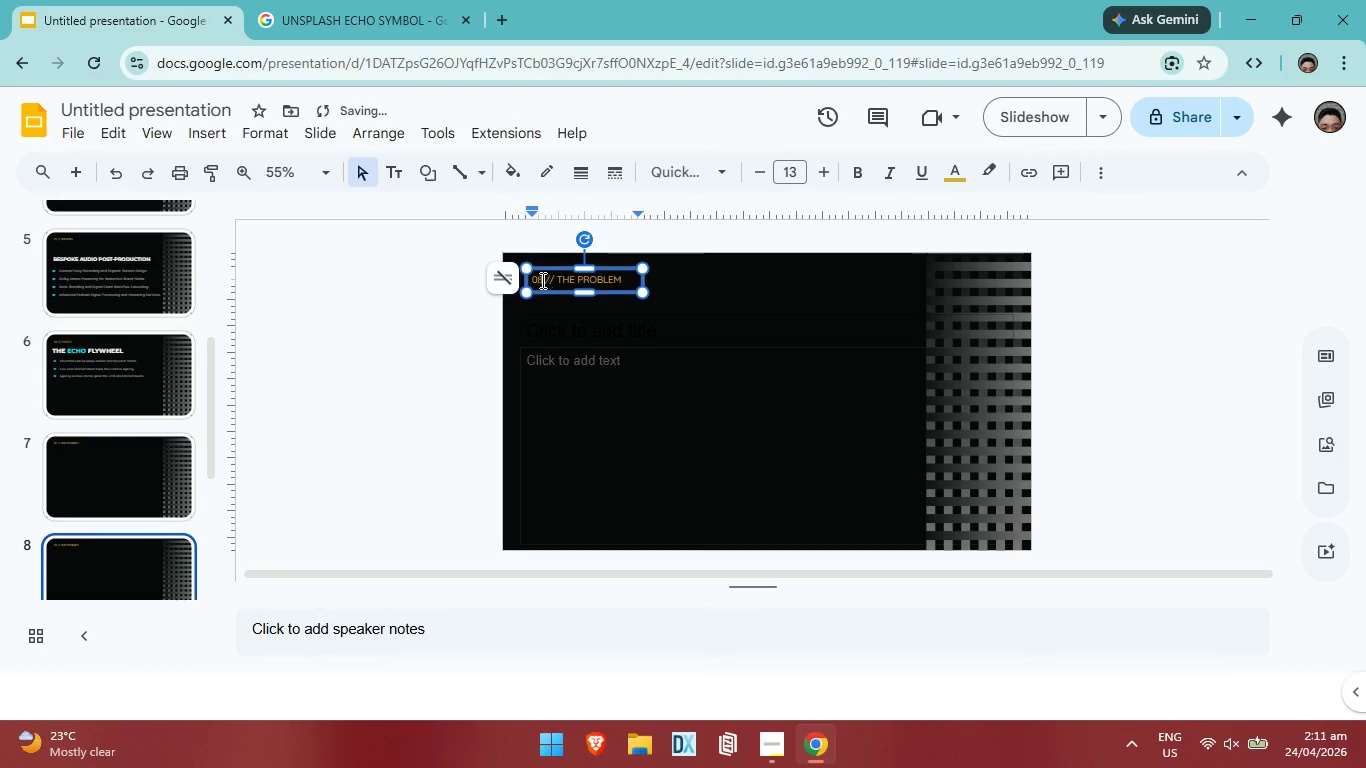 
key(8)
 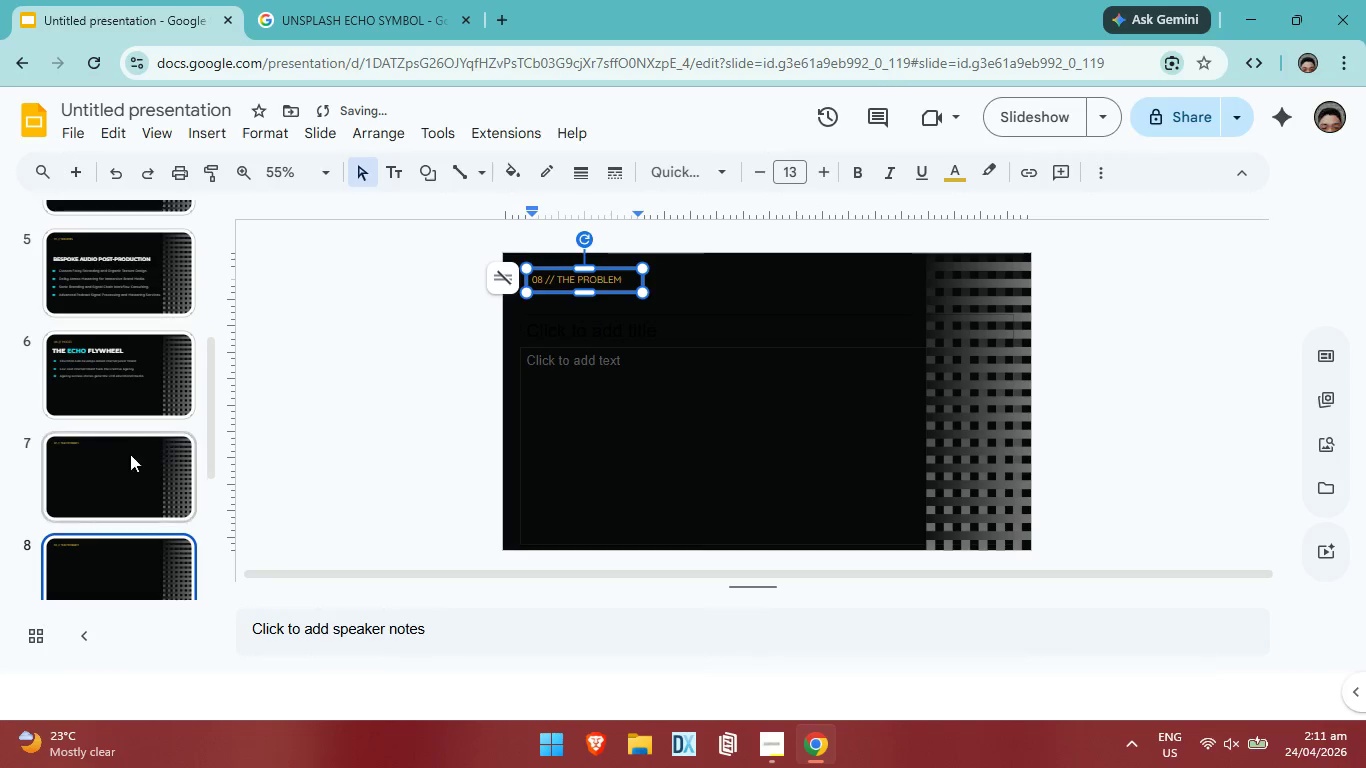 
scroll: coordinate [134, 449], scroll_direction: down, amount: 3.0
 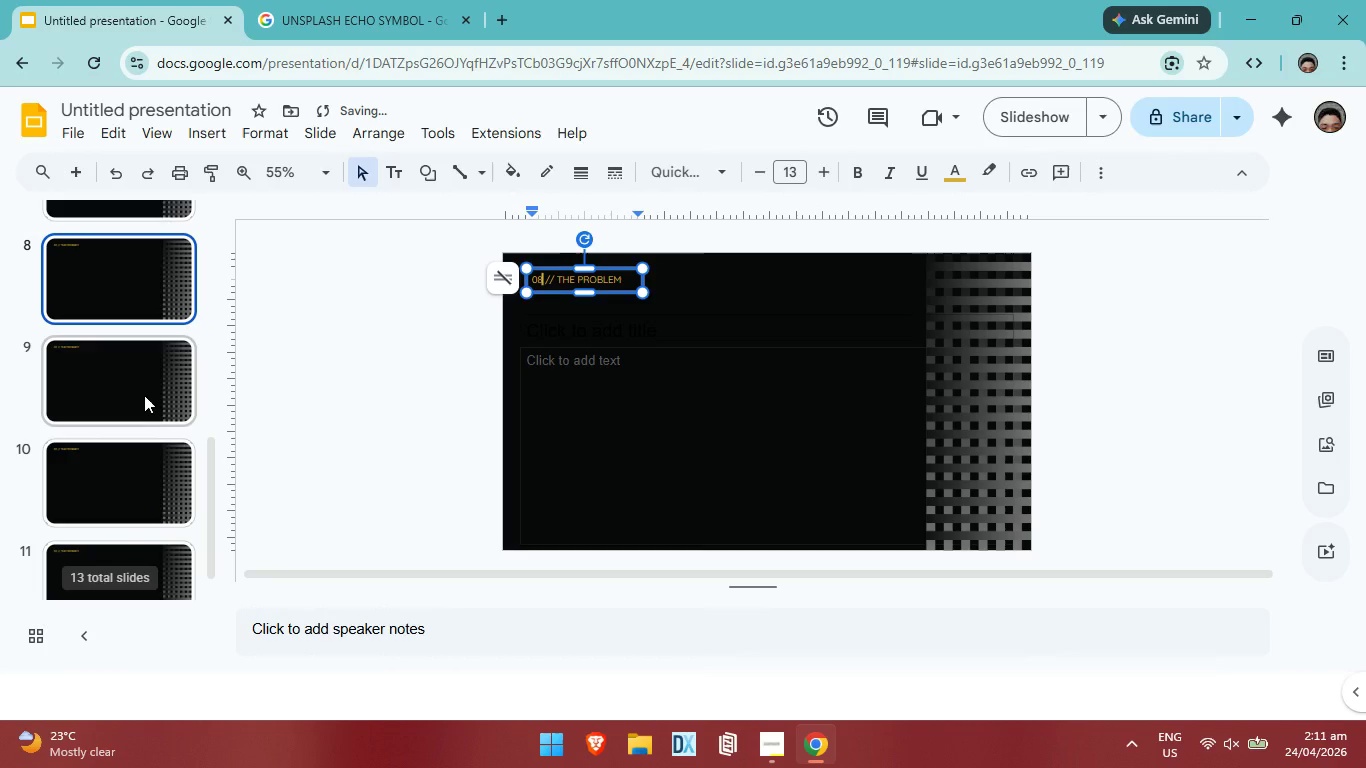 
left_click([144, 395])
 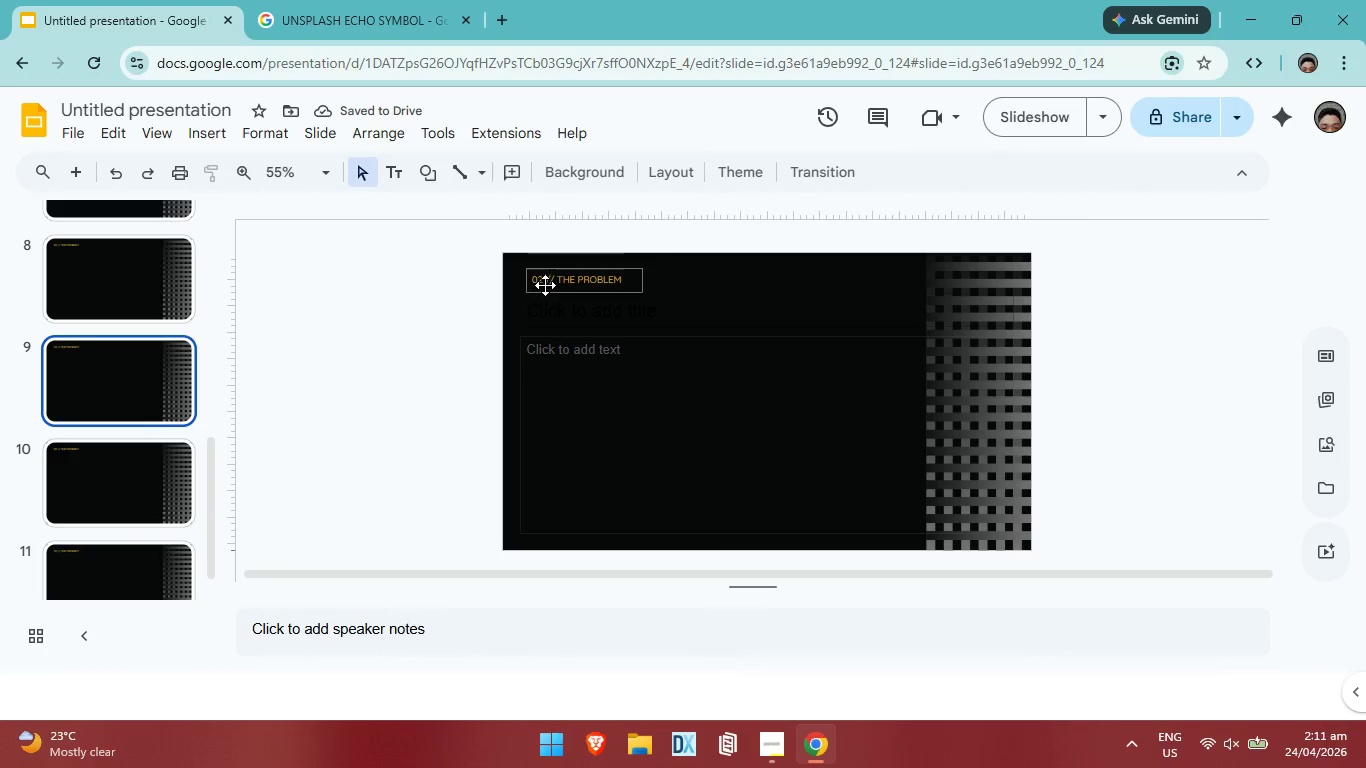 
left_click([545, 285])
 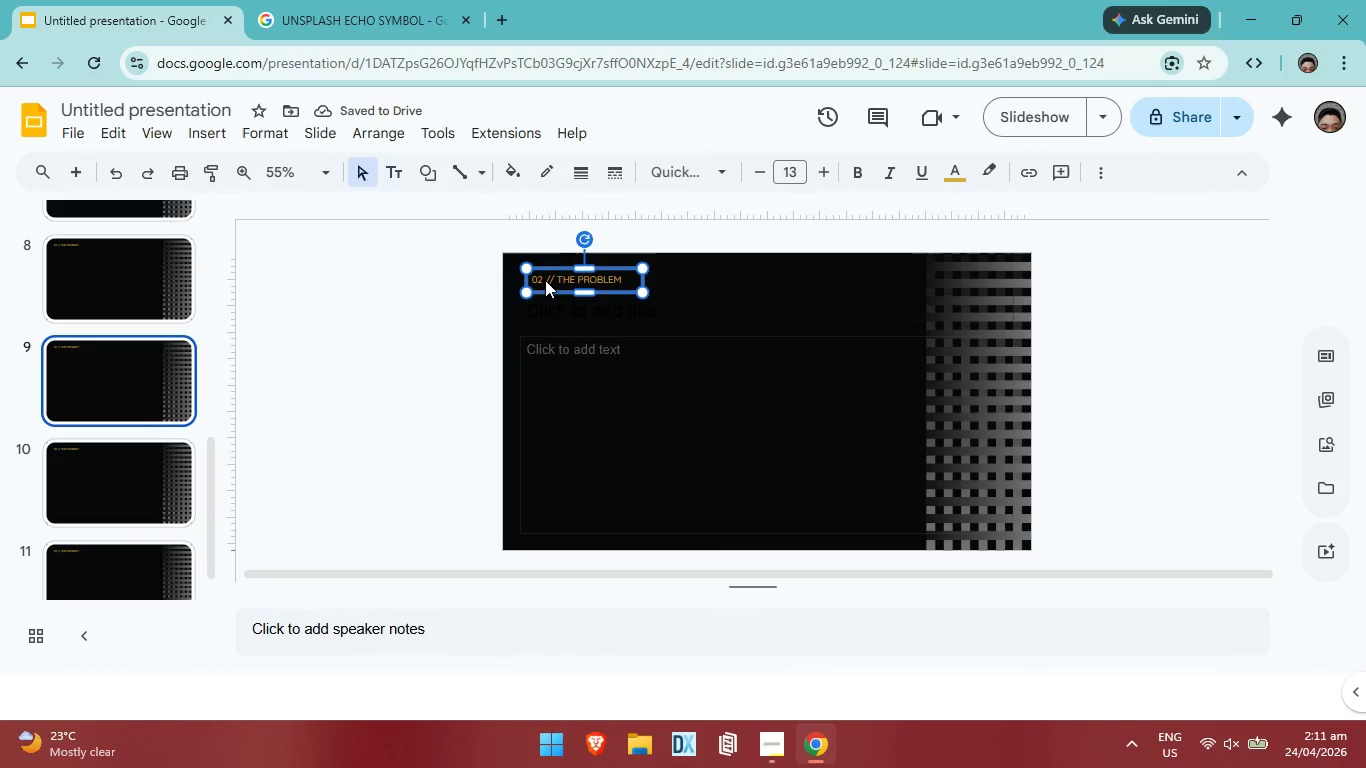 
left_click([544, 279])
 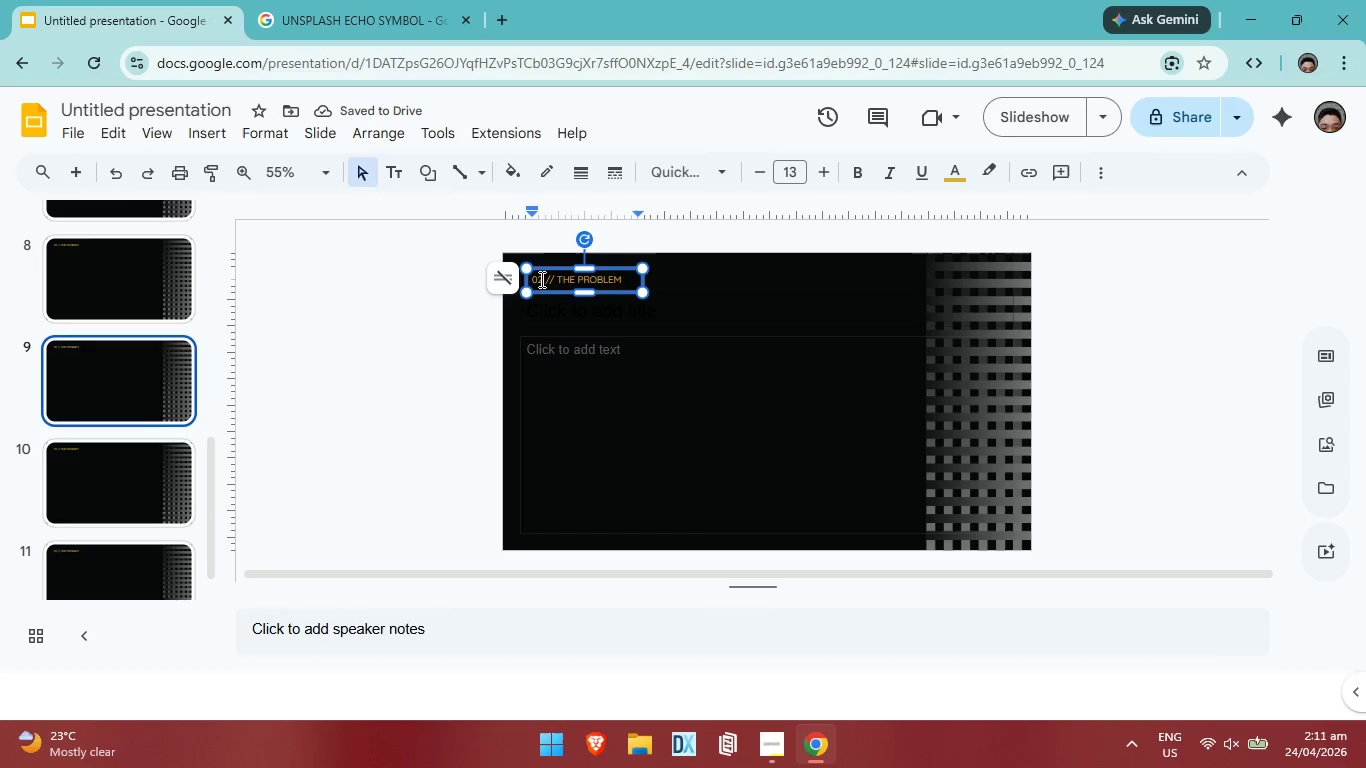 
key(Backspace)
 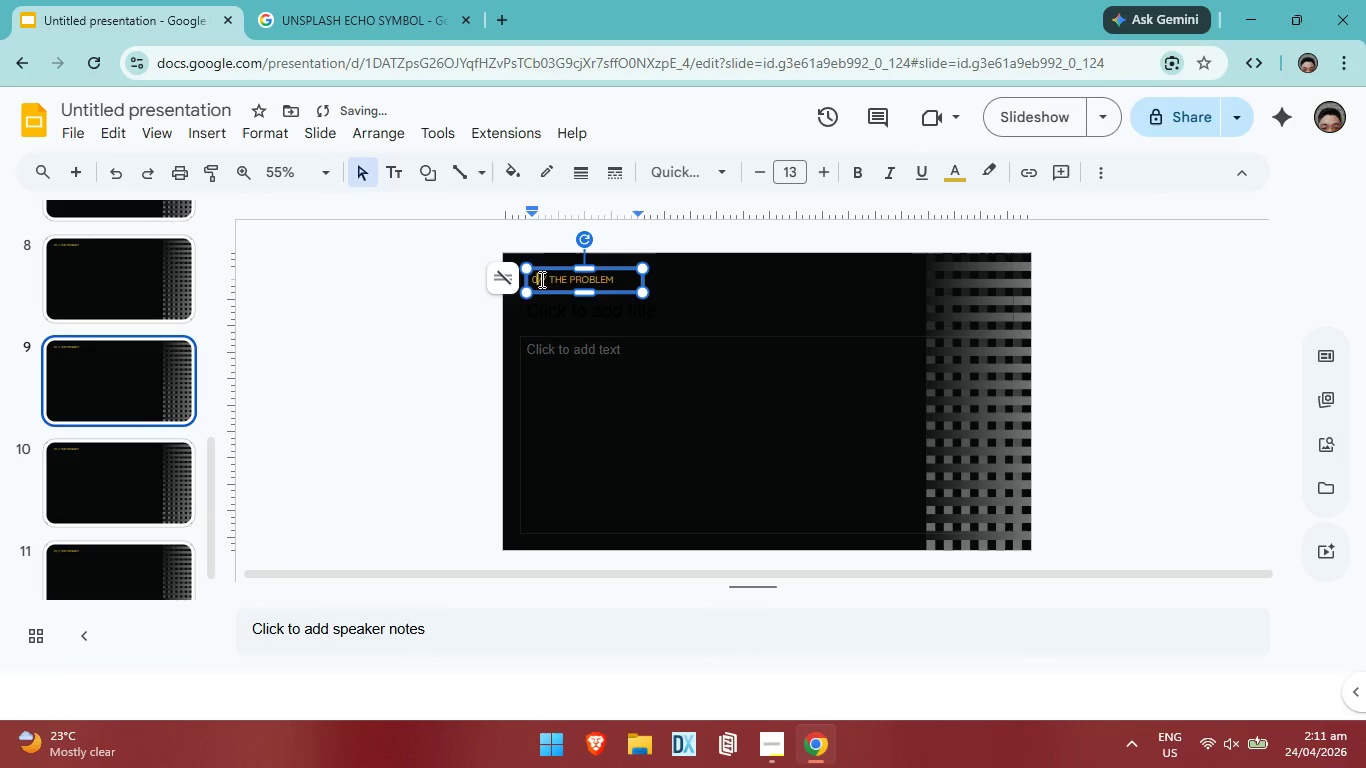 
key(Backspace)
 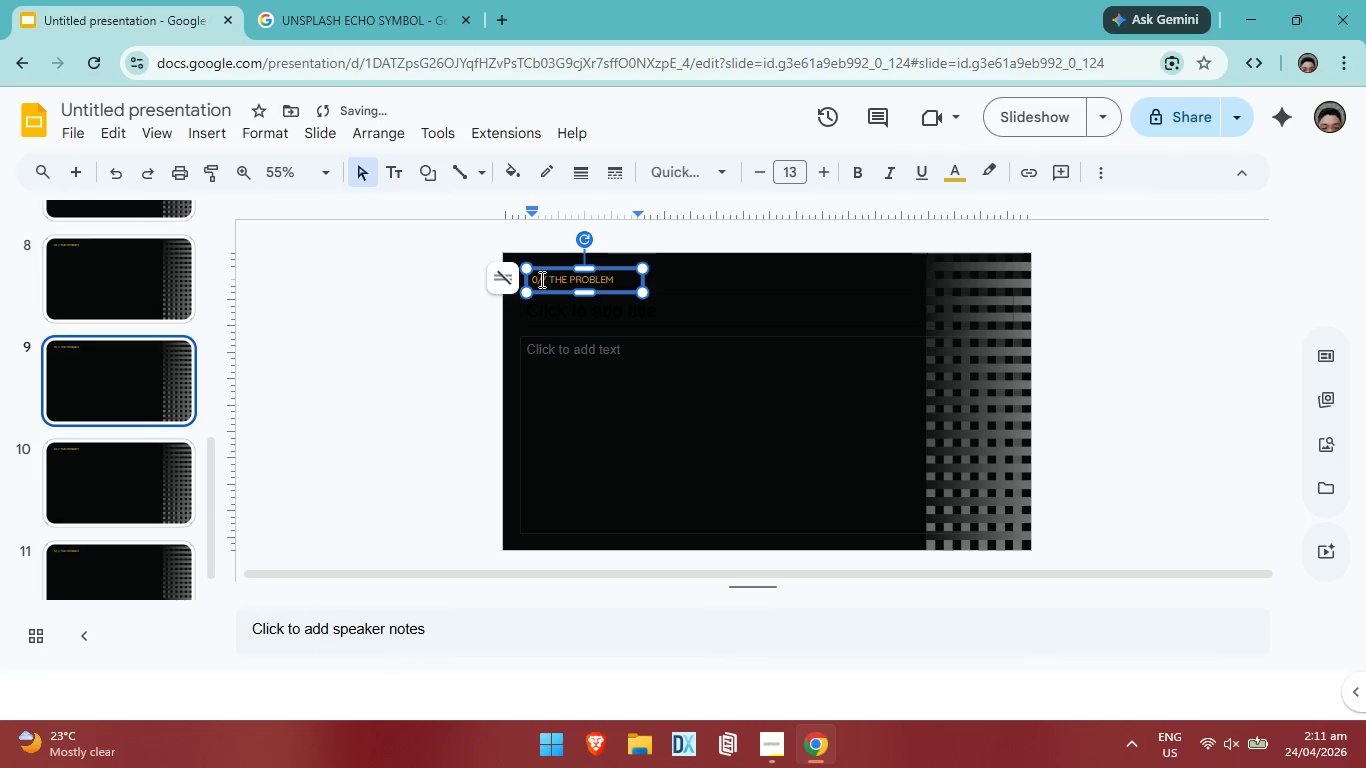 
key(9)
 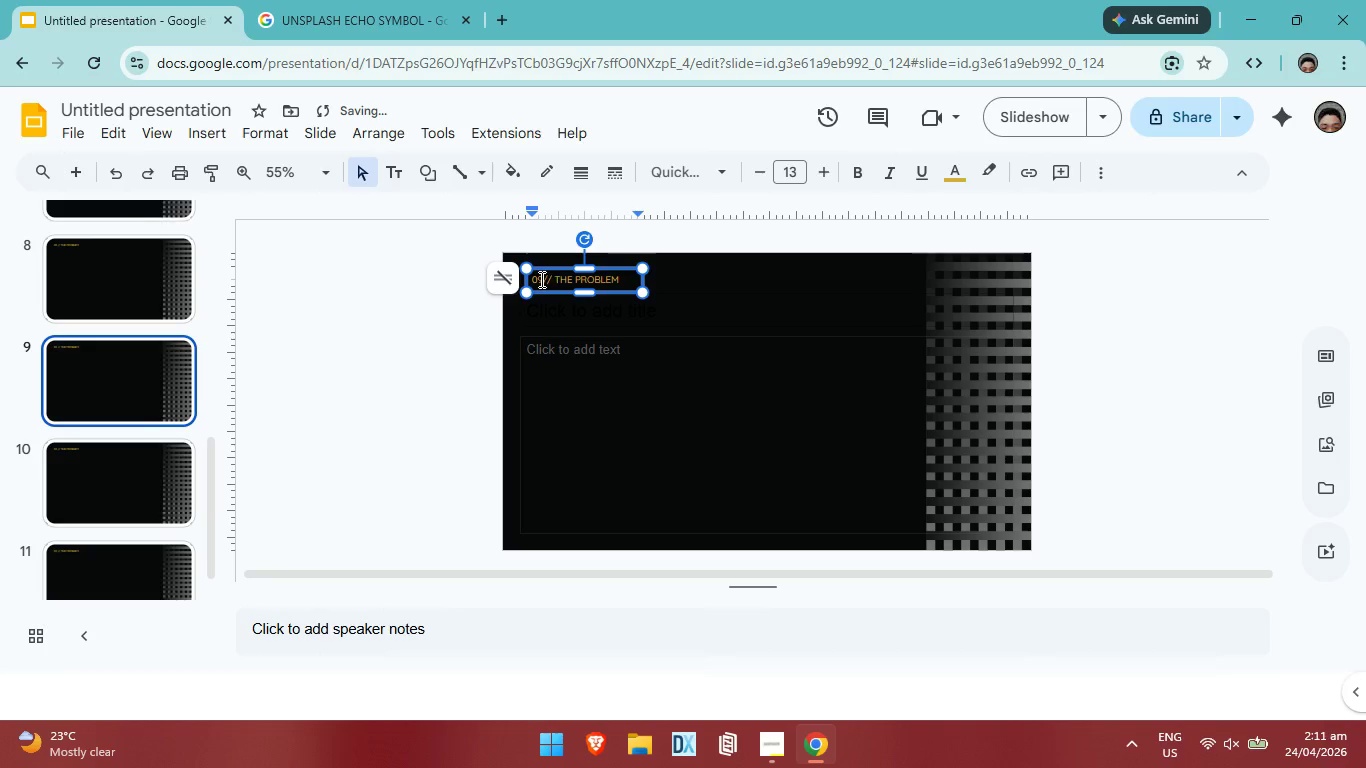 
key(Space)
 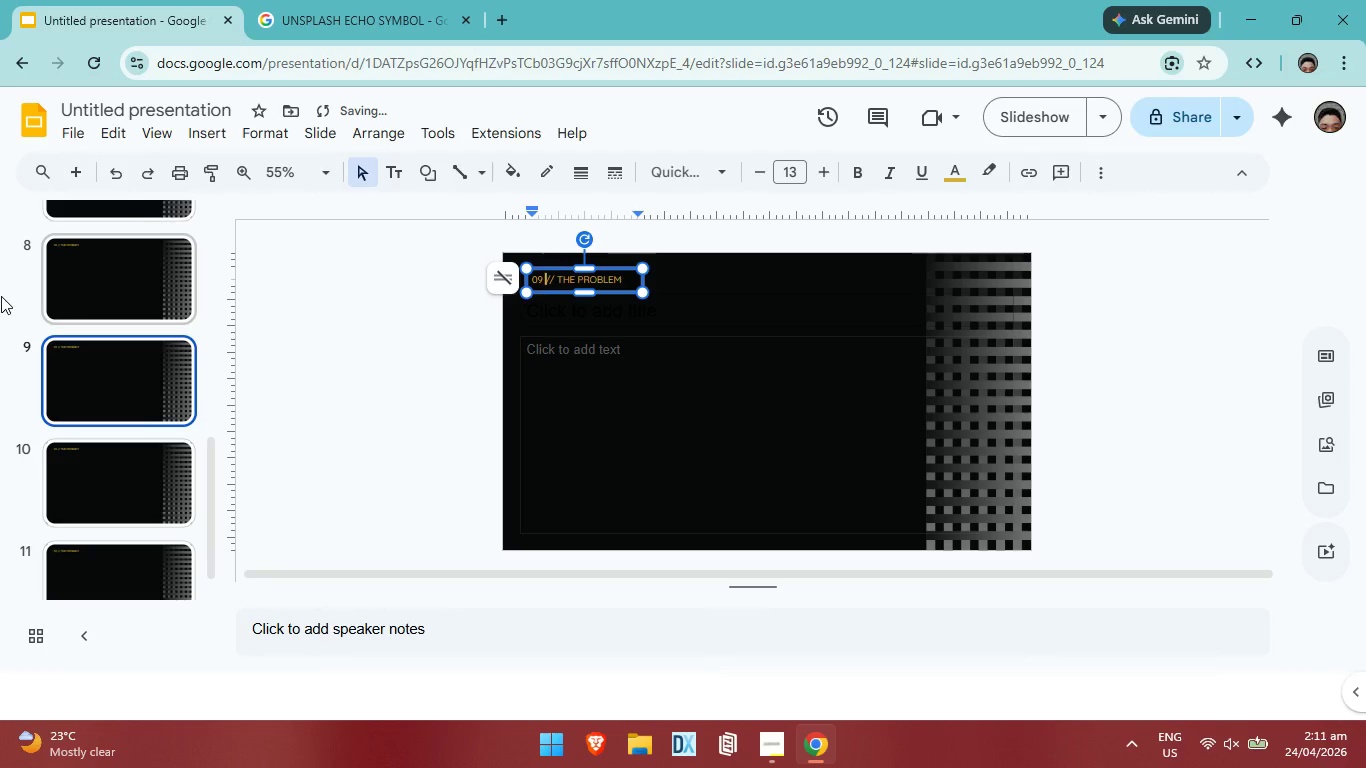 
left_click([82, 291])
 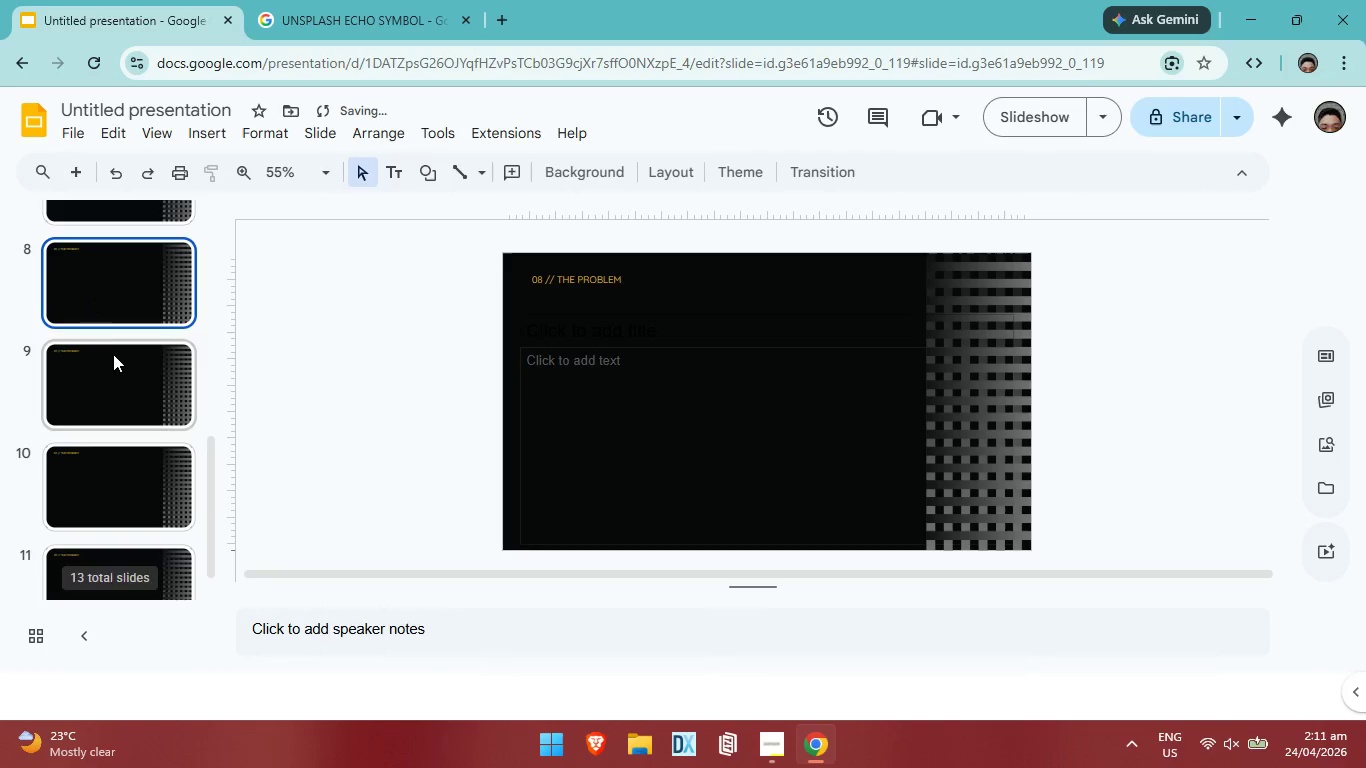 
left_click([113, 357])
 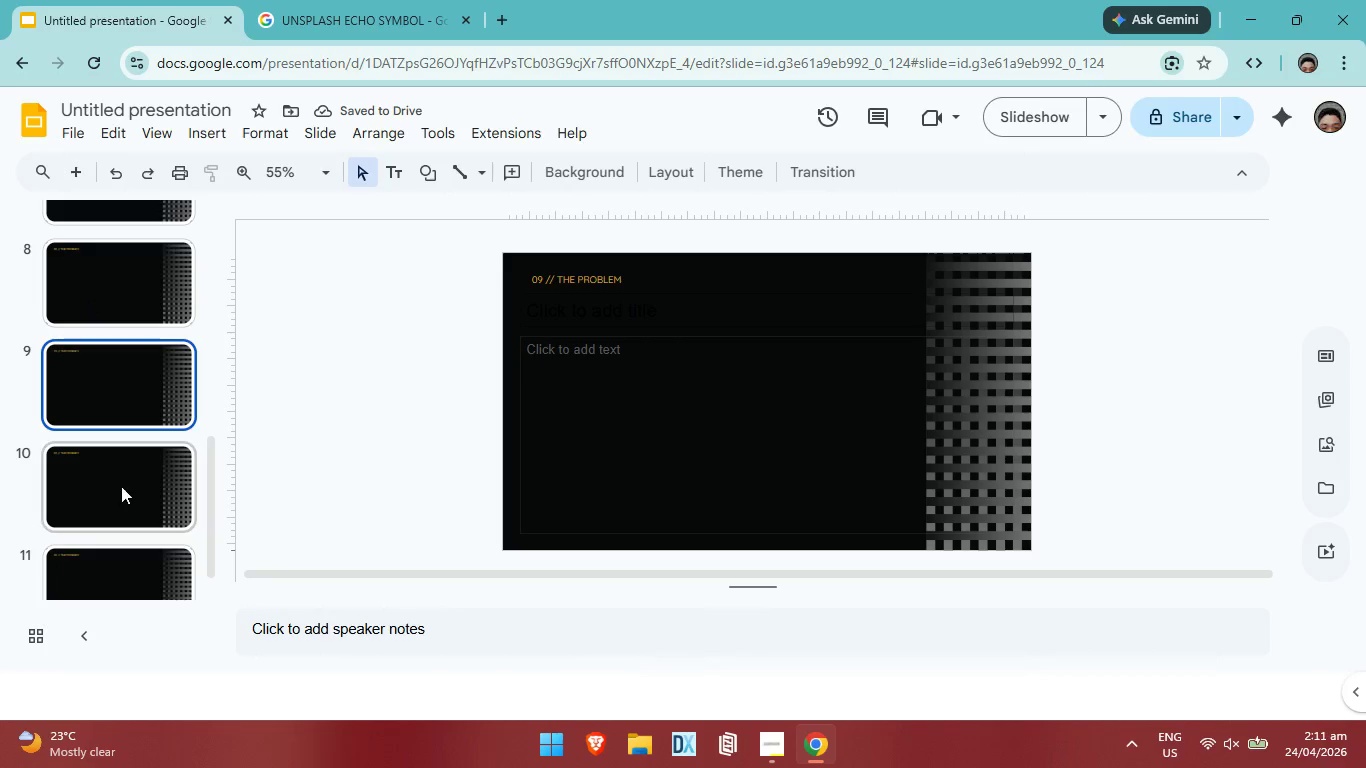 
left_click([121, 486])
 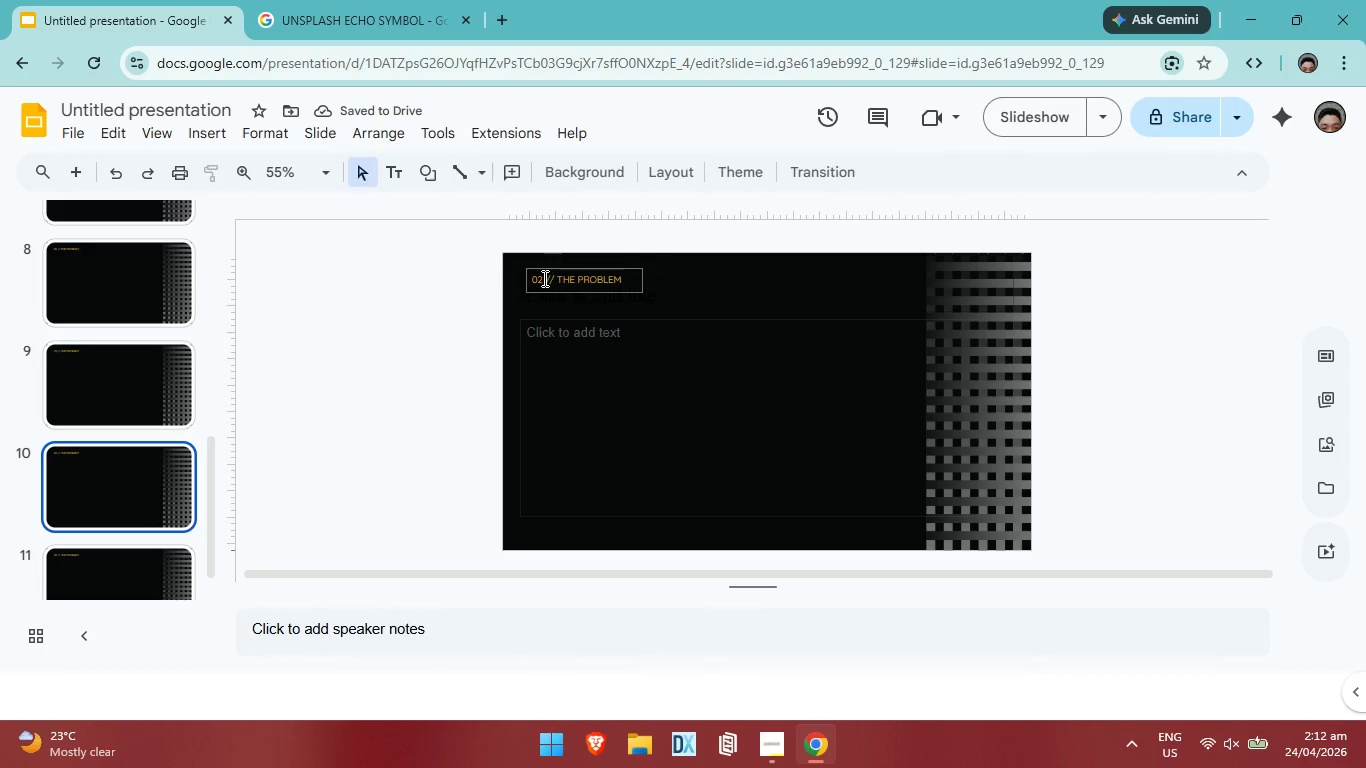 
left_click([541, 278])
 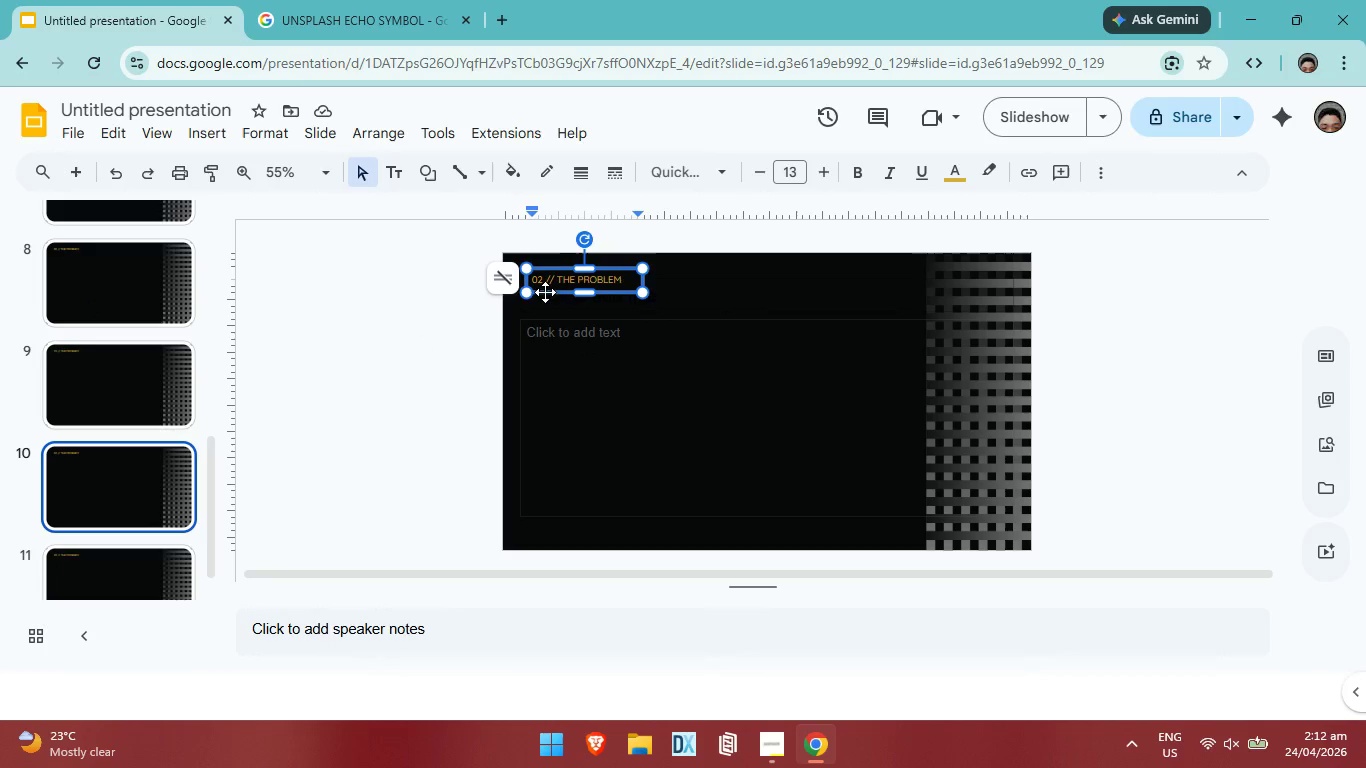 
key(Backspace)
key(Backspace)
type(10 )
 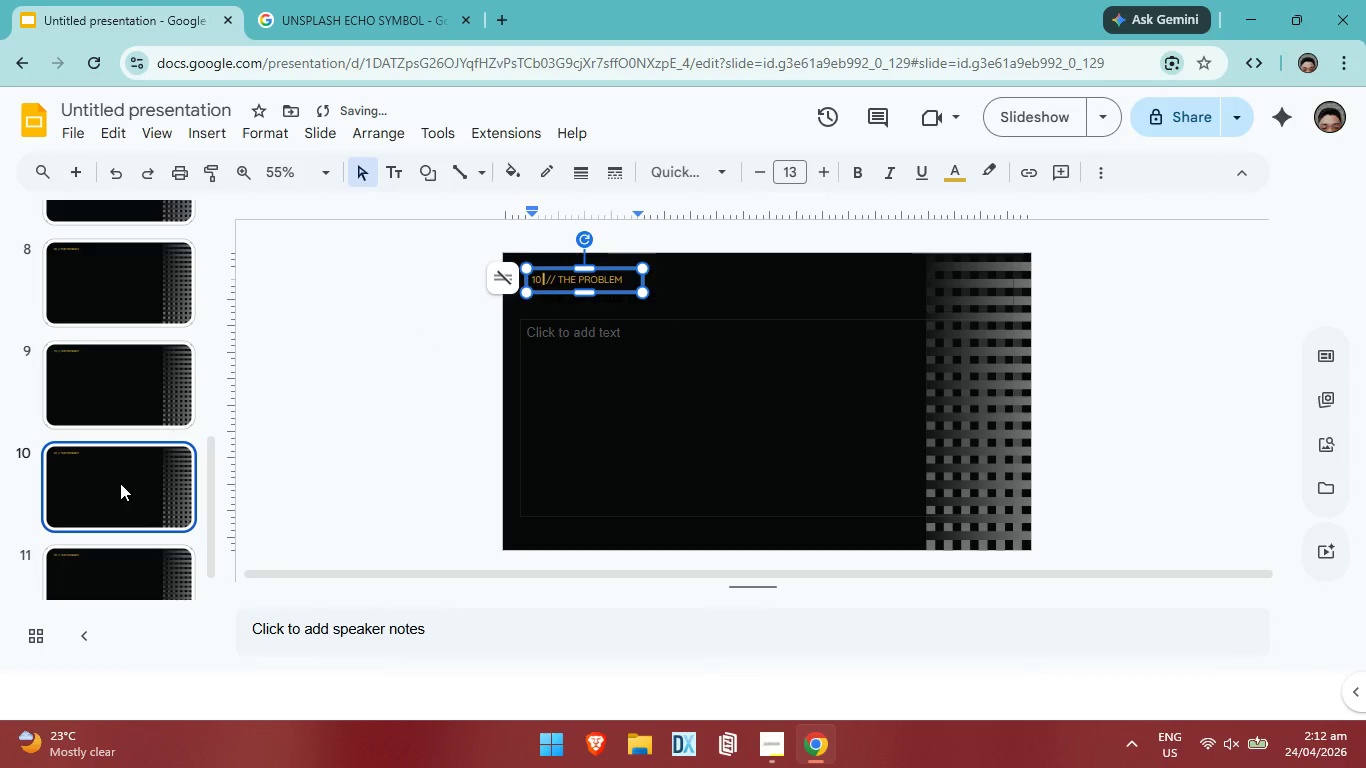 
scroll: coordinate [127, 487], scroll_direction: down, amount: 2.0
 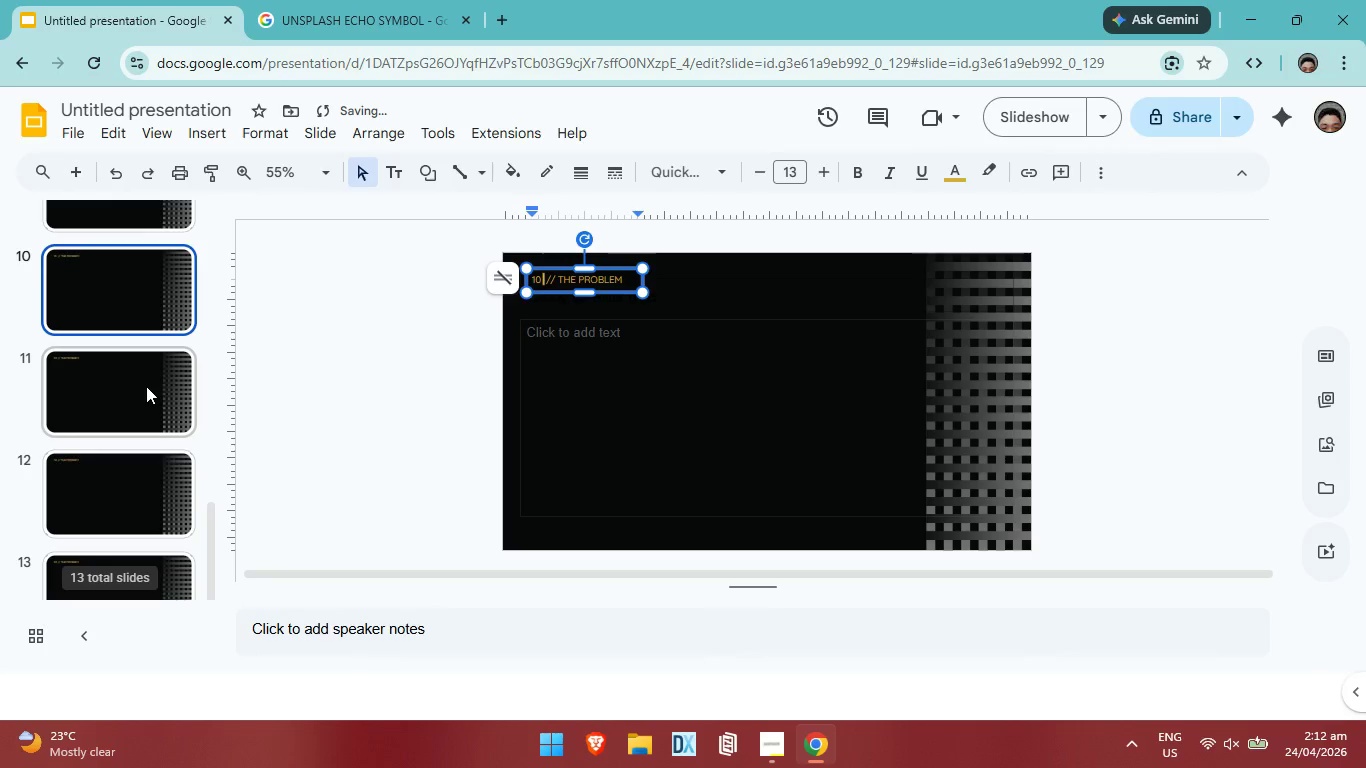 
left_click([146, 386])
 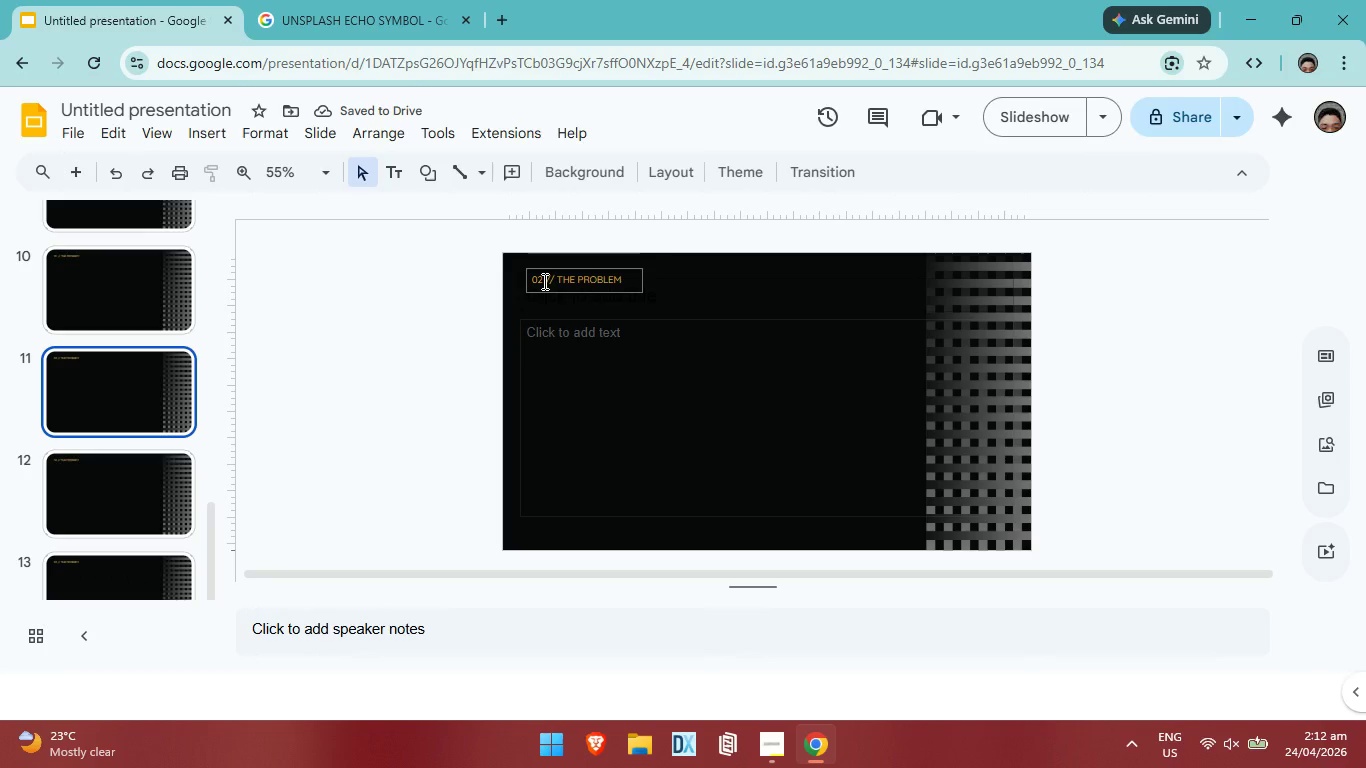 
left_click([543, 281])
 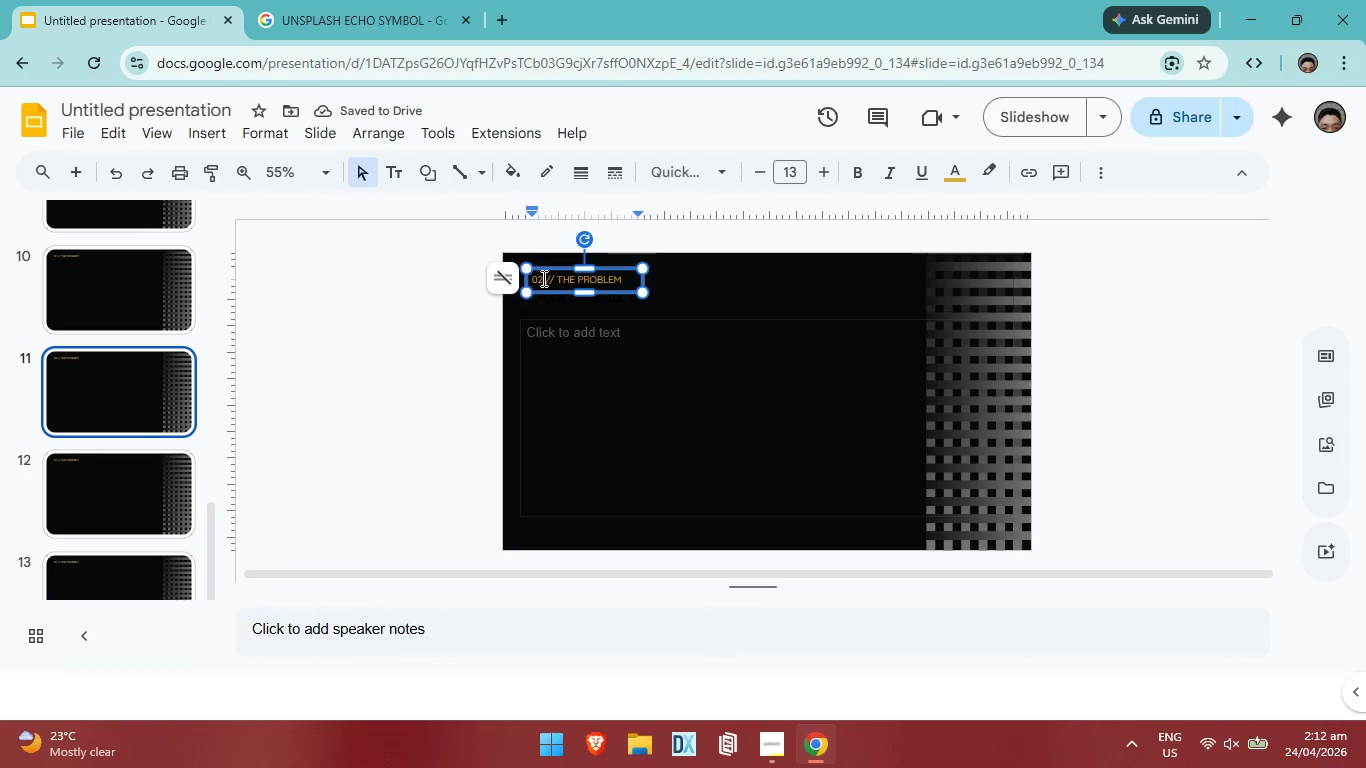 
key(Backspace)
key(Backspace)
type(12)
 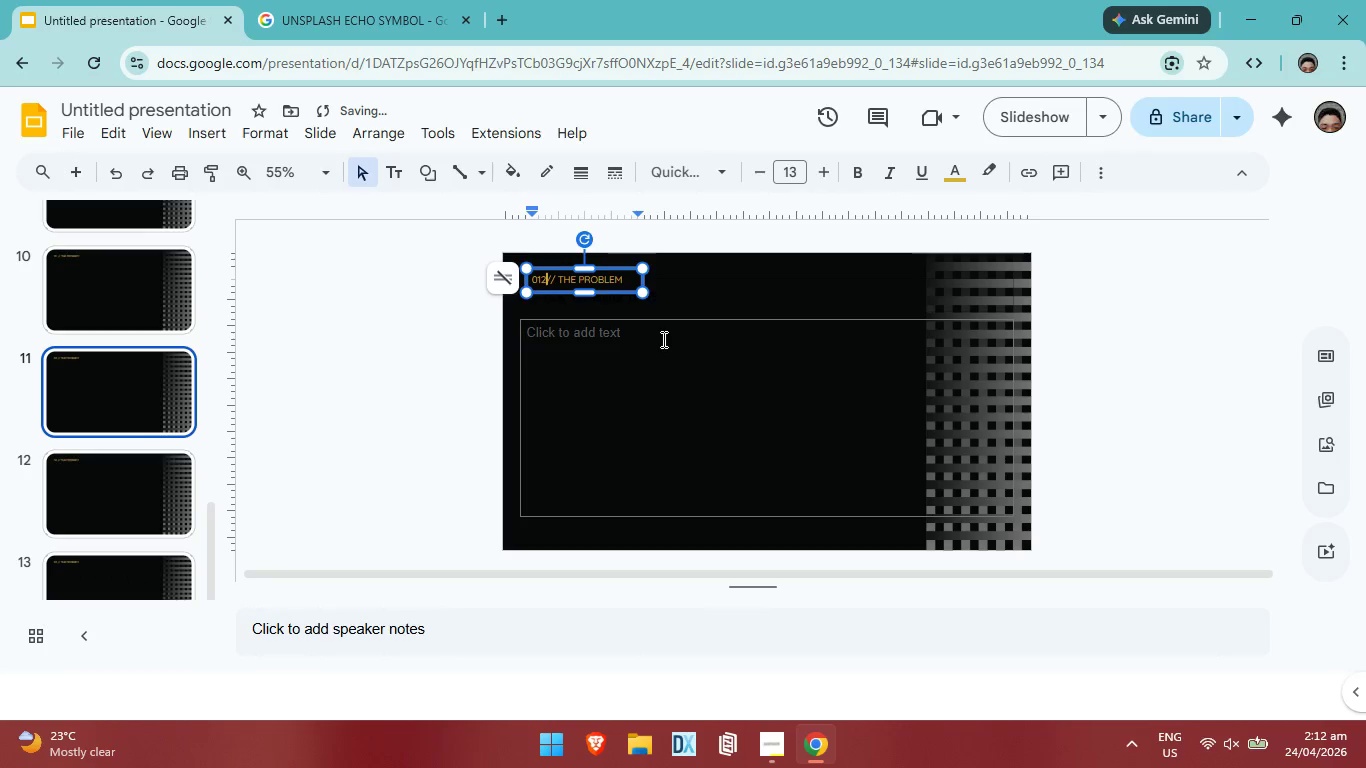 
key(Backspace)
key(Backspace)
key(Backspace)
type(12 )
 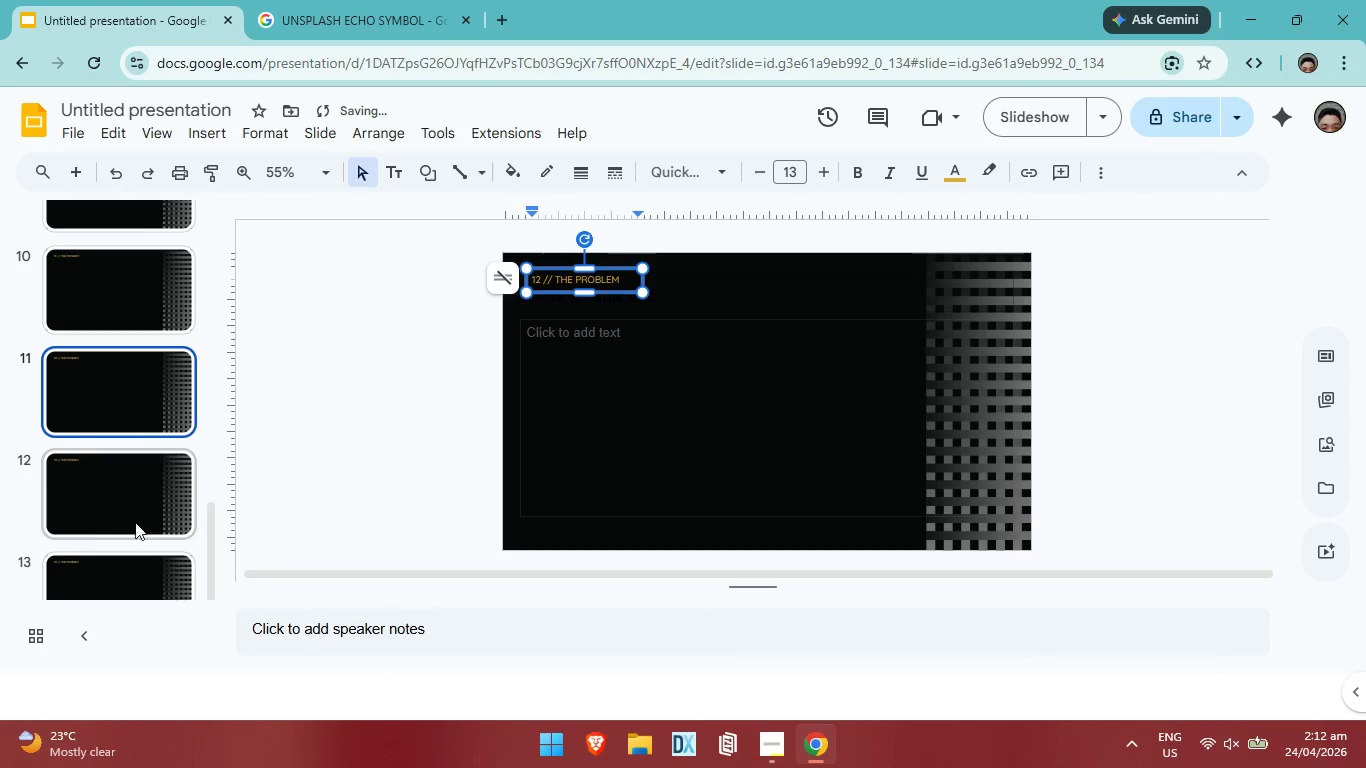 
left_click([141, 517])
 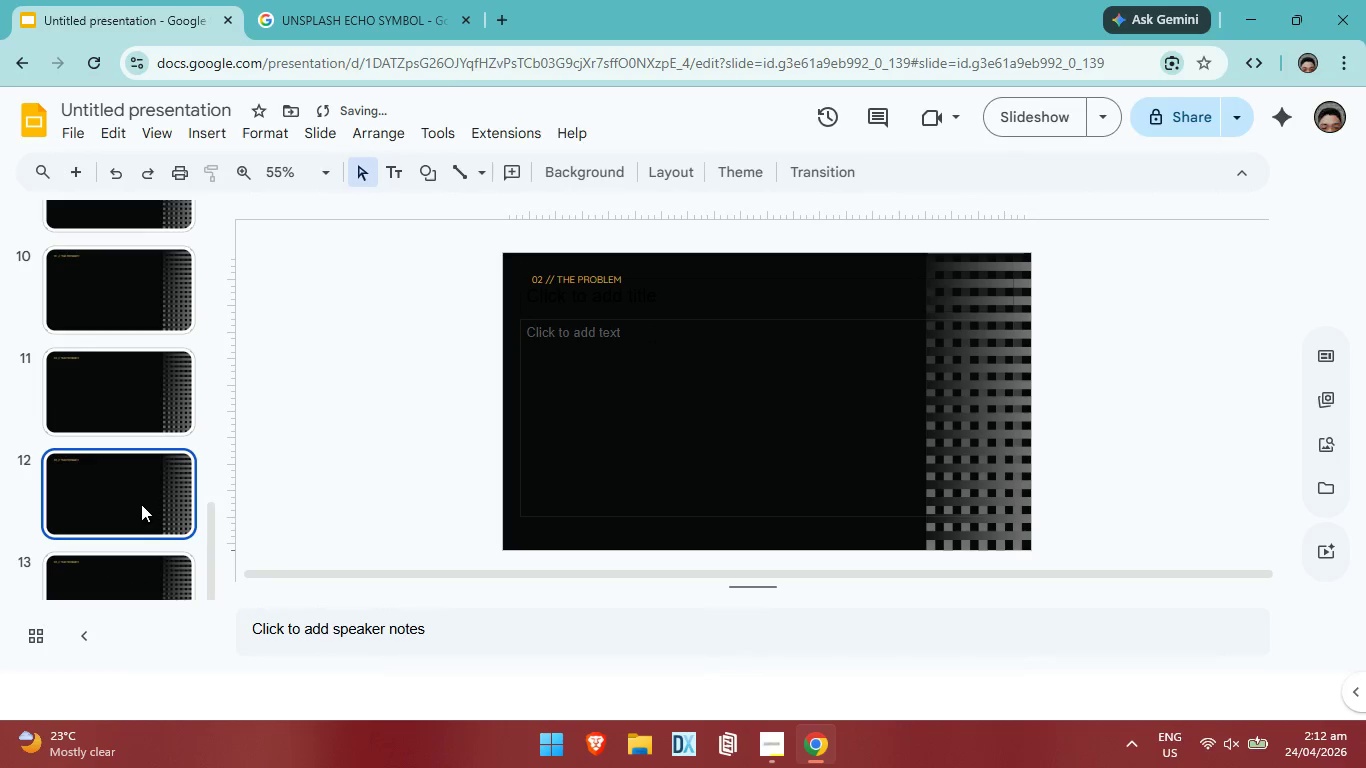 
left_click([135, 500])
 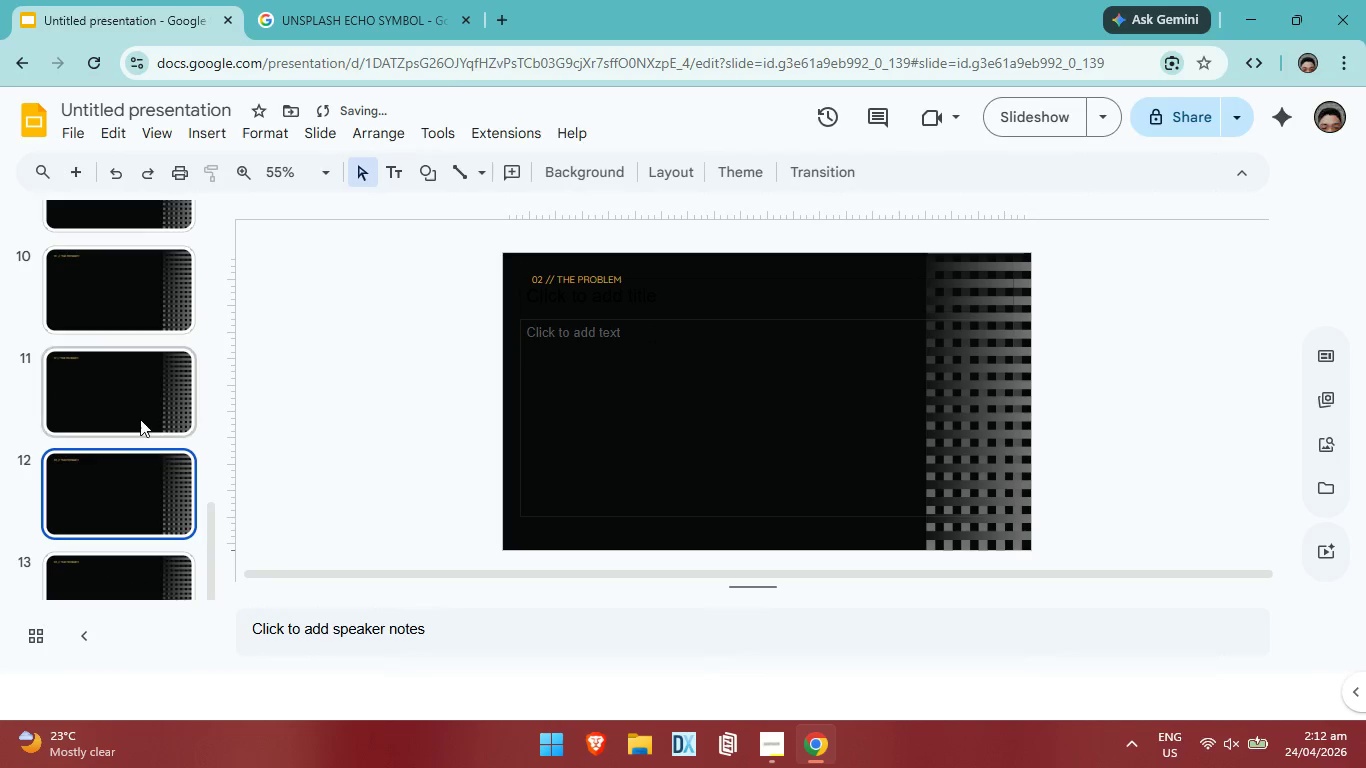 
left_click([140, 416])
 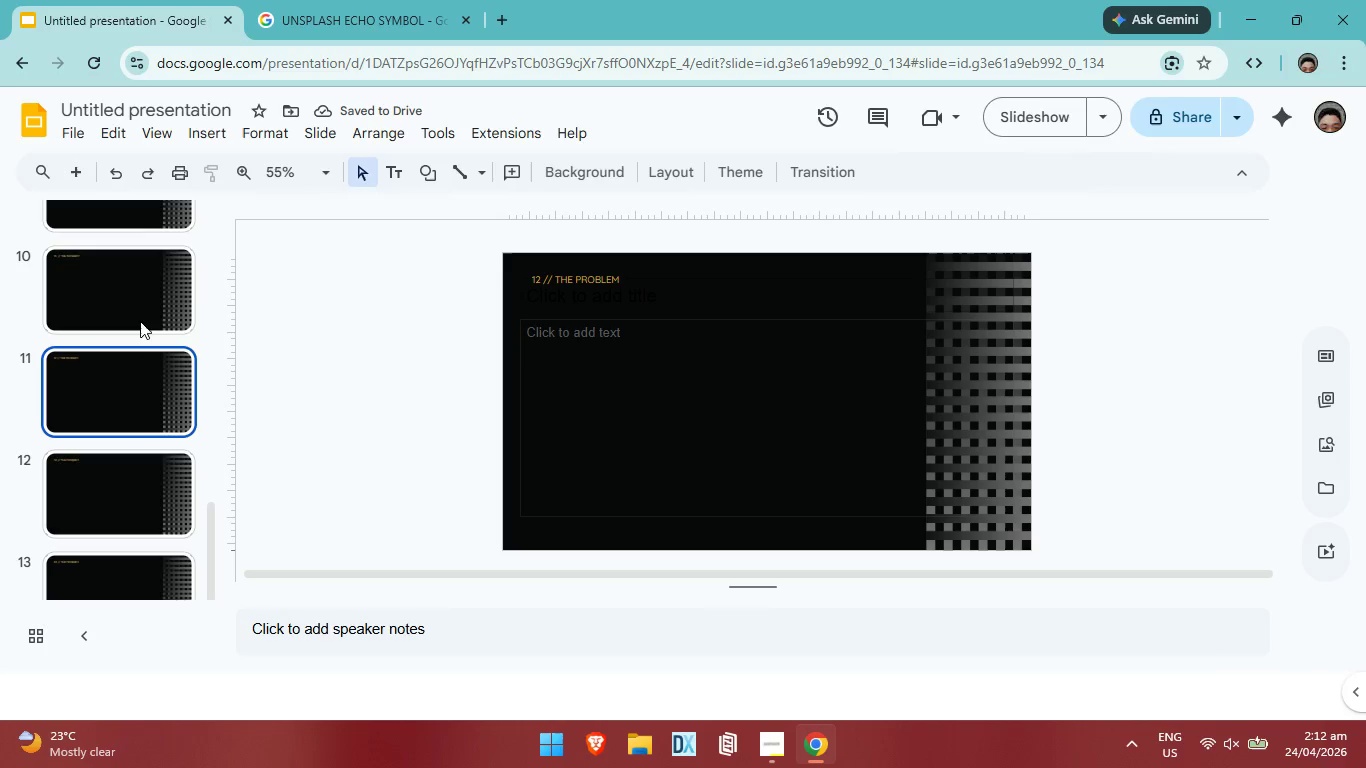 
left_click([137, 306])
 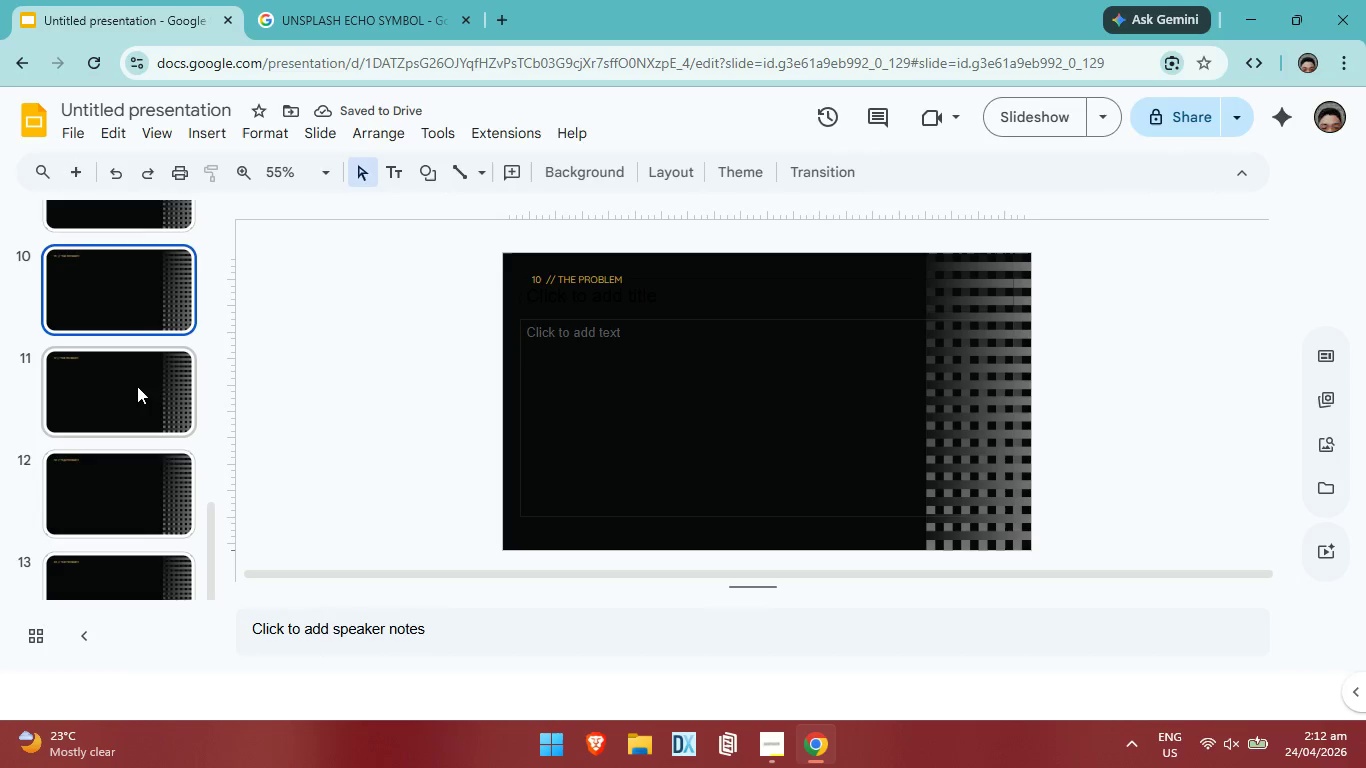 
left_click([137, 387])
 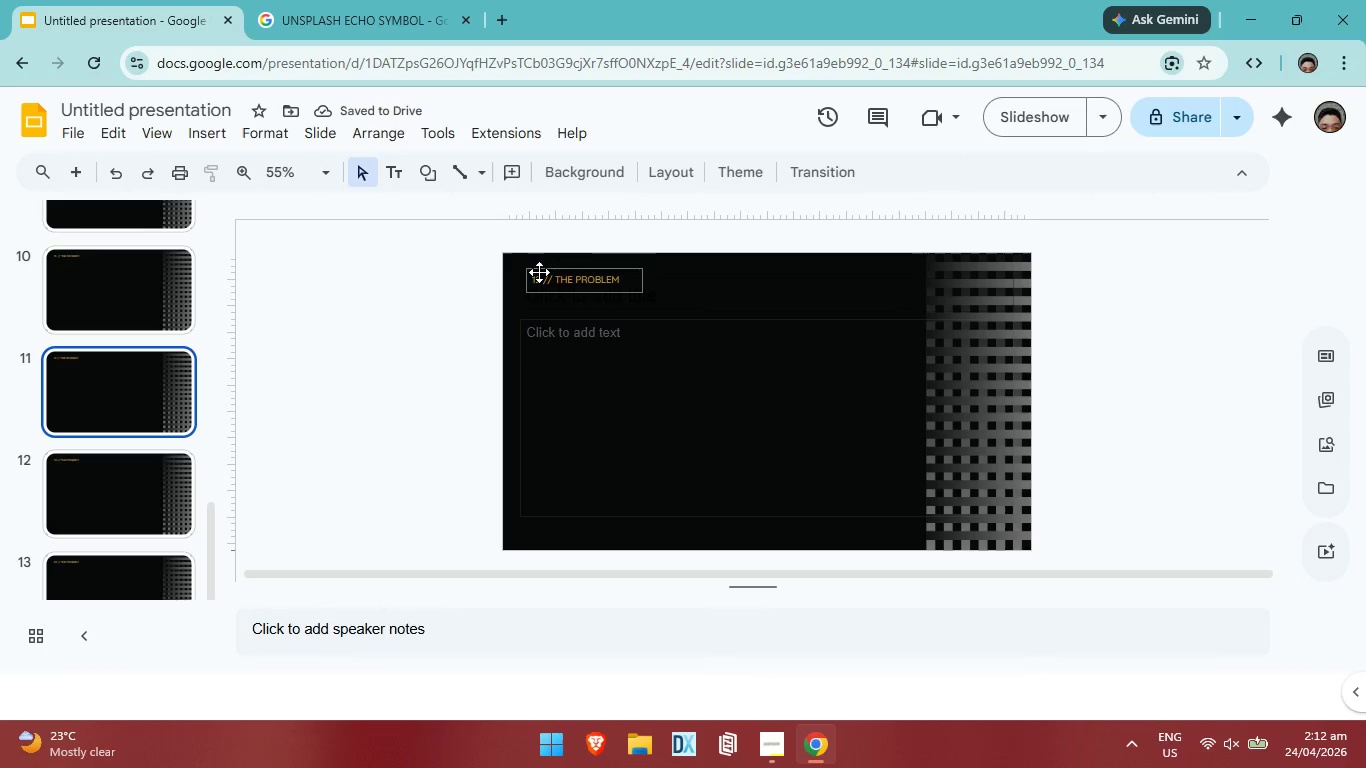 
double_click([539, 272])
 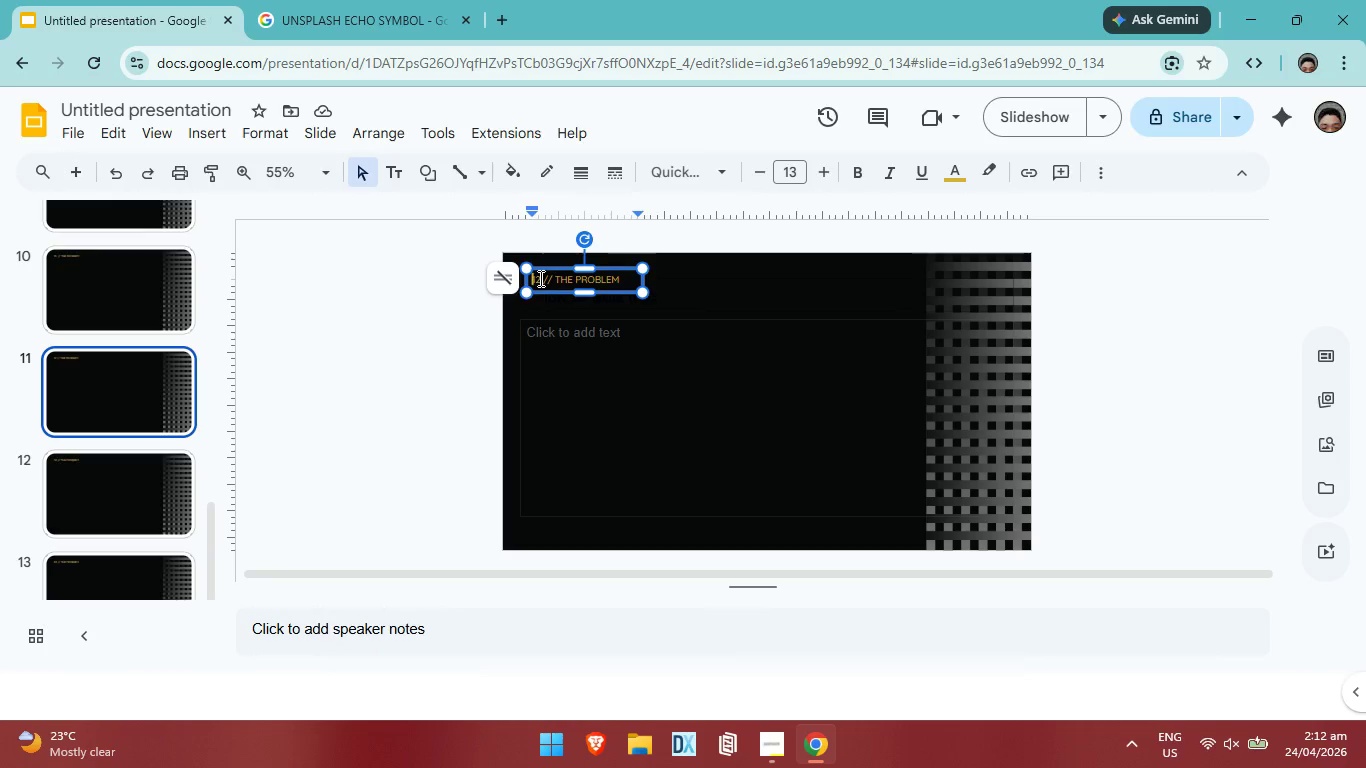 
left_click([539, 280])
 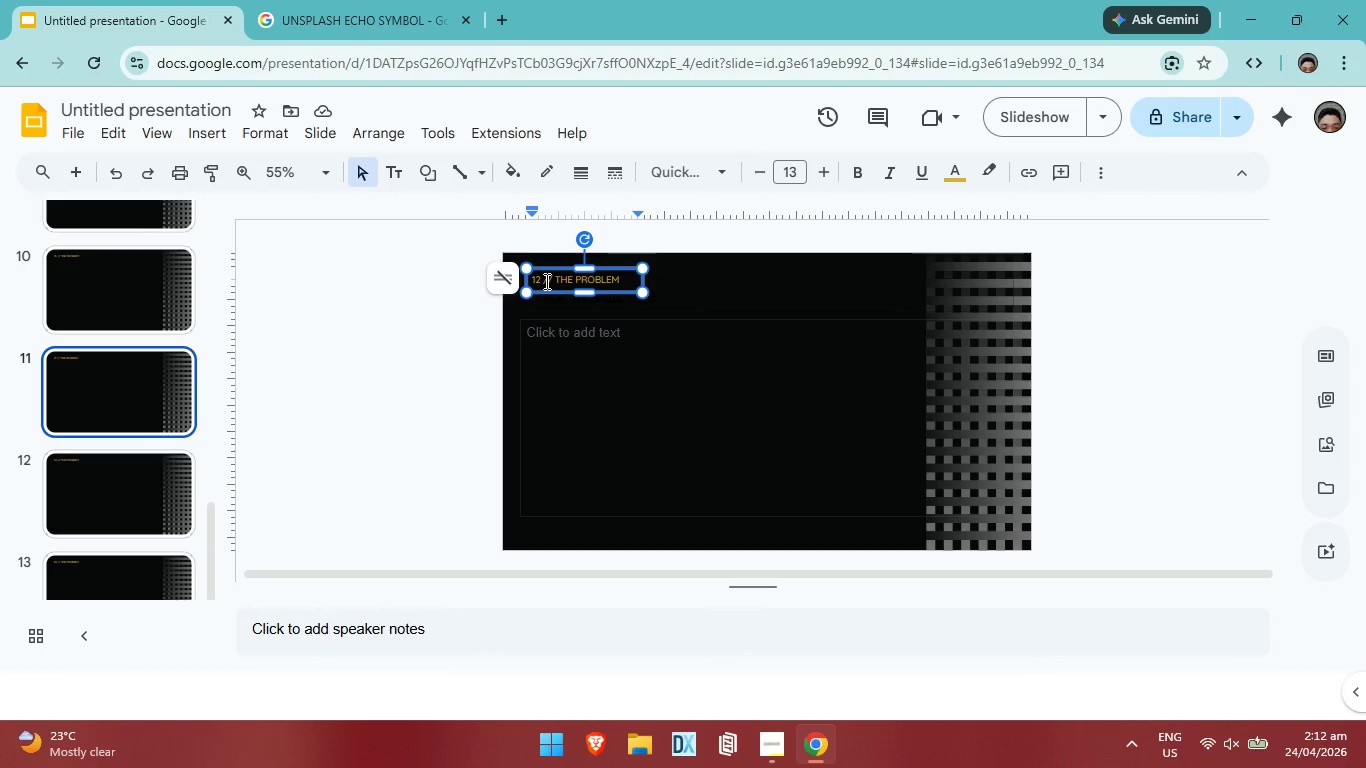 
key(Backspace)
 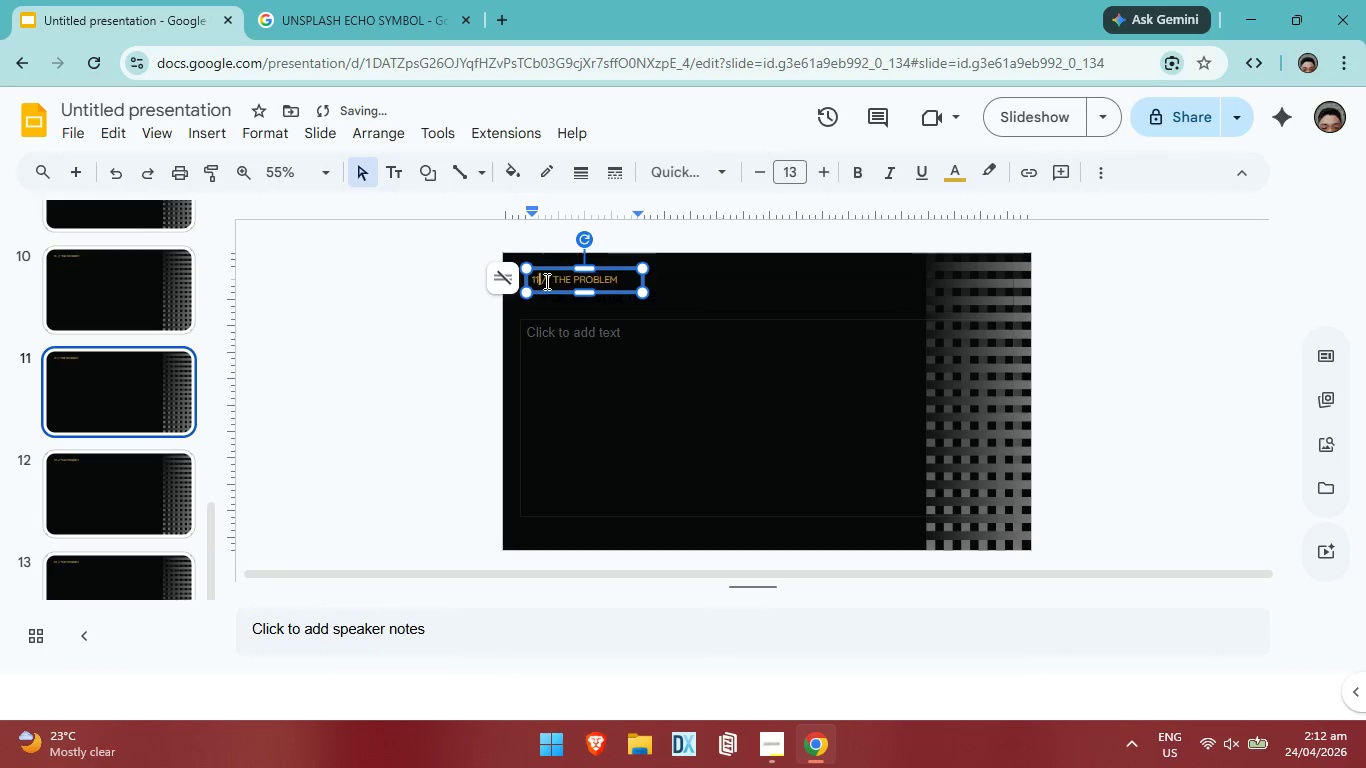 
key(1)
 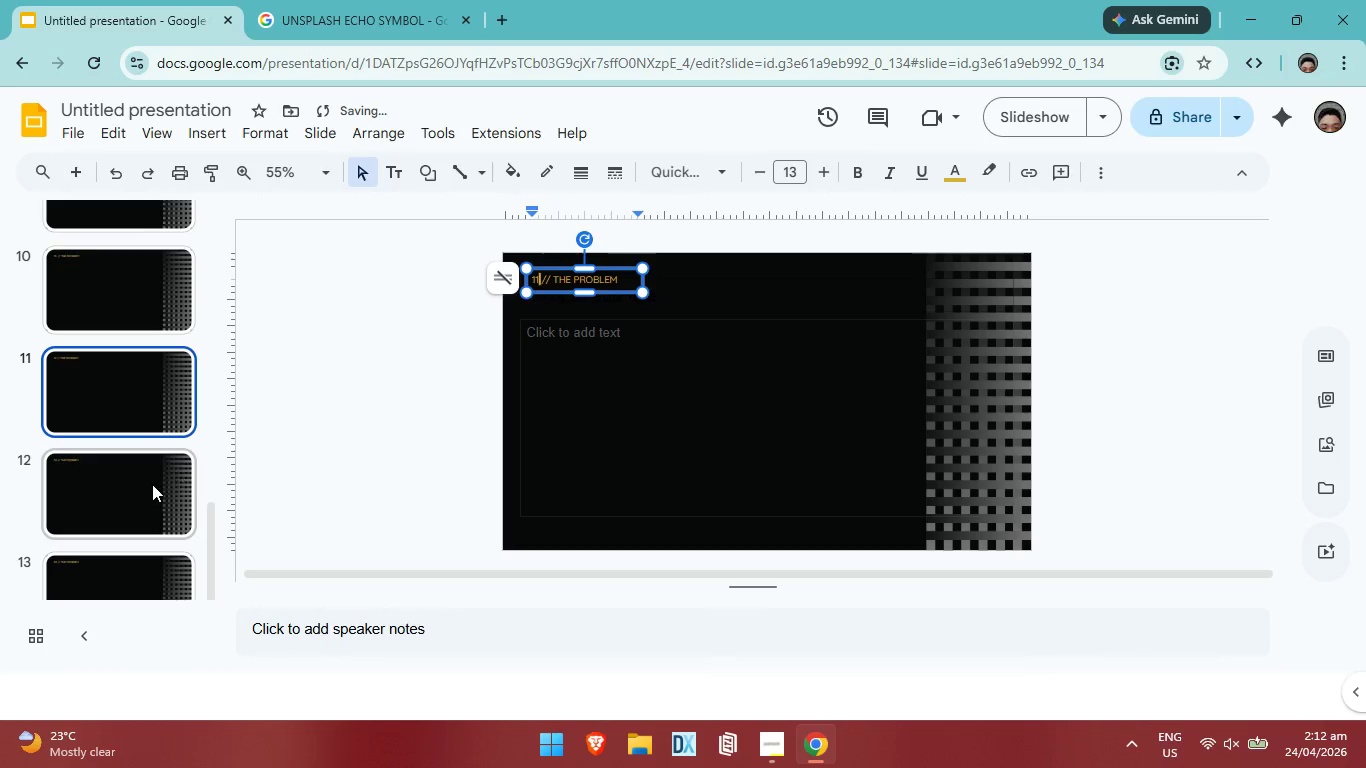 
left_click([152, 484])
 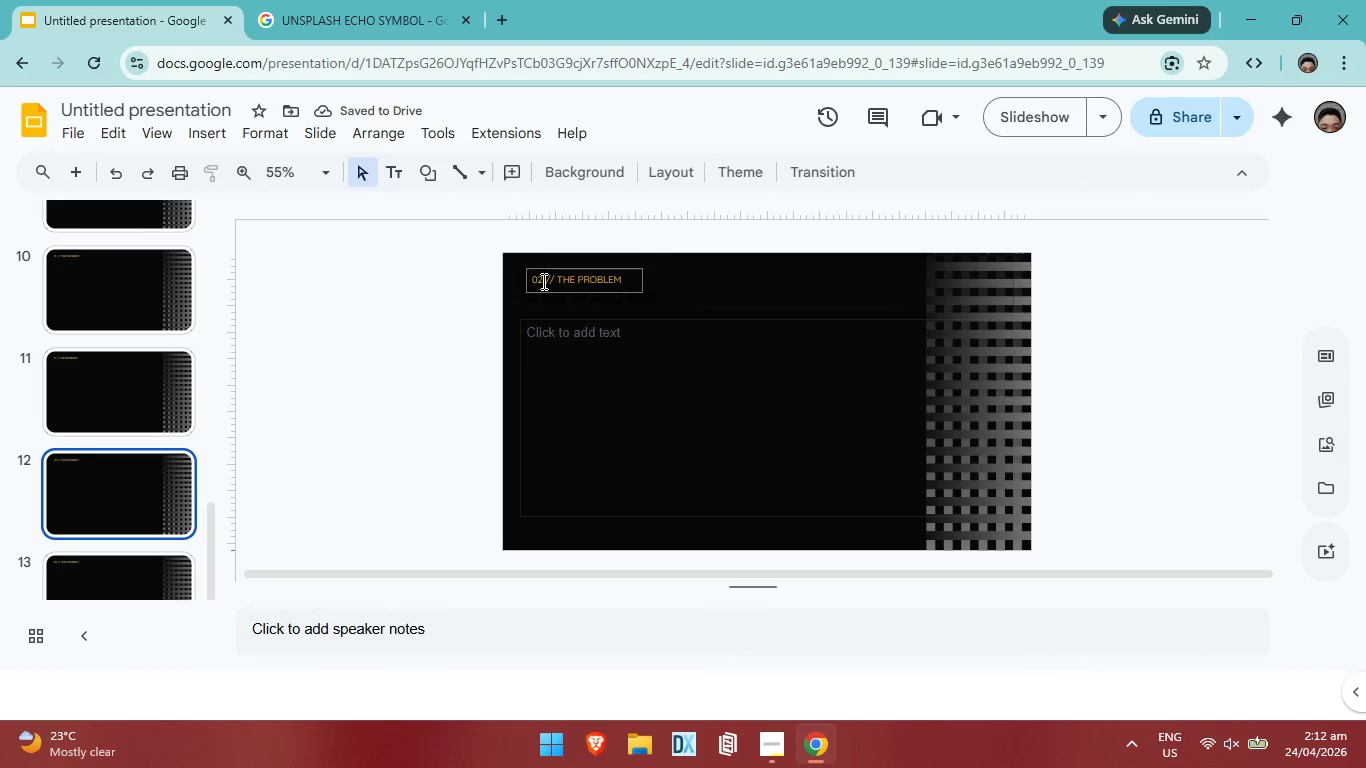 
left_click([538, 280])
 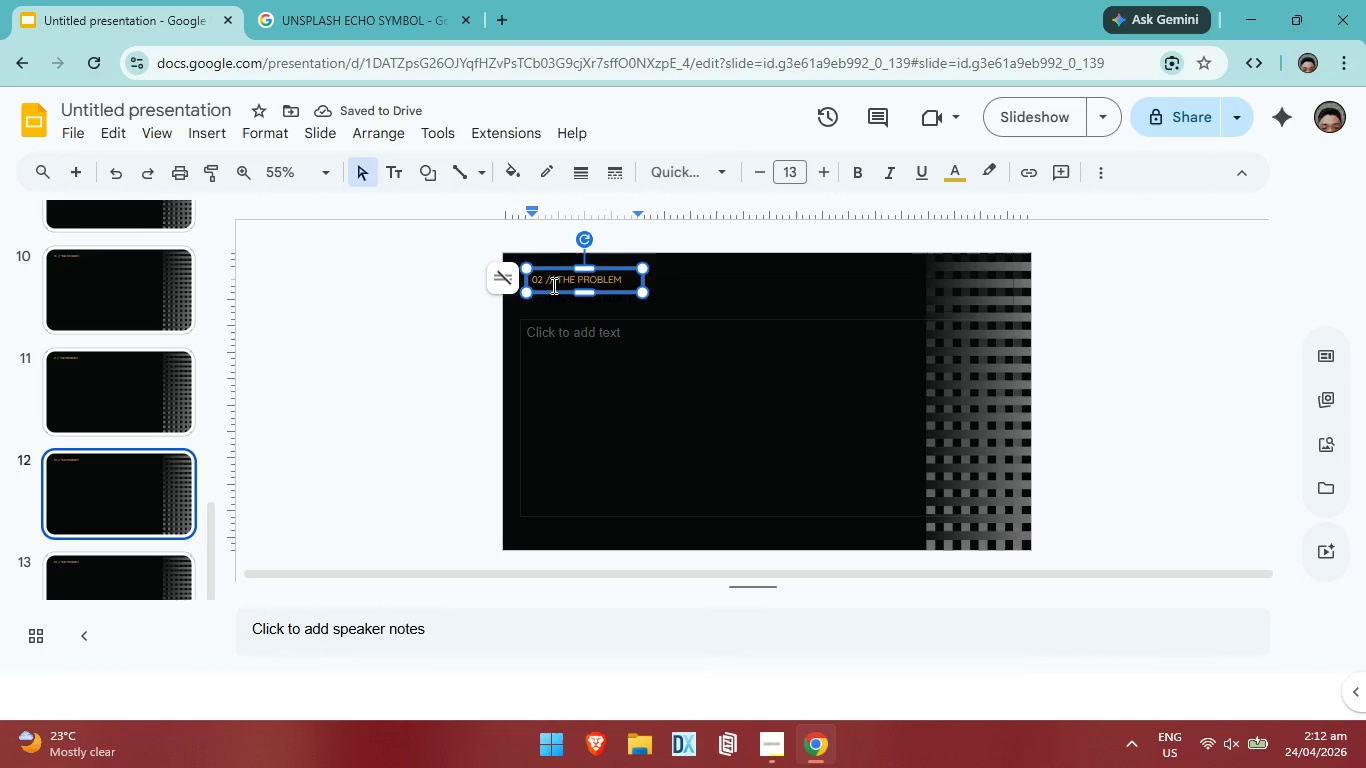 
key(Backspace)
 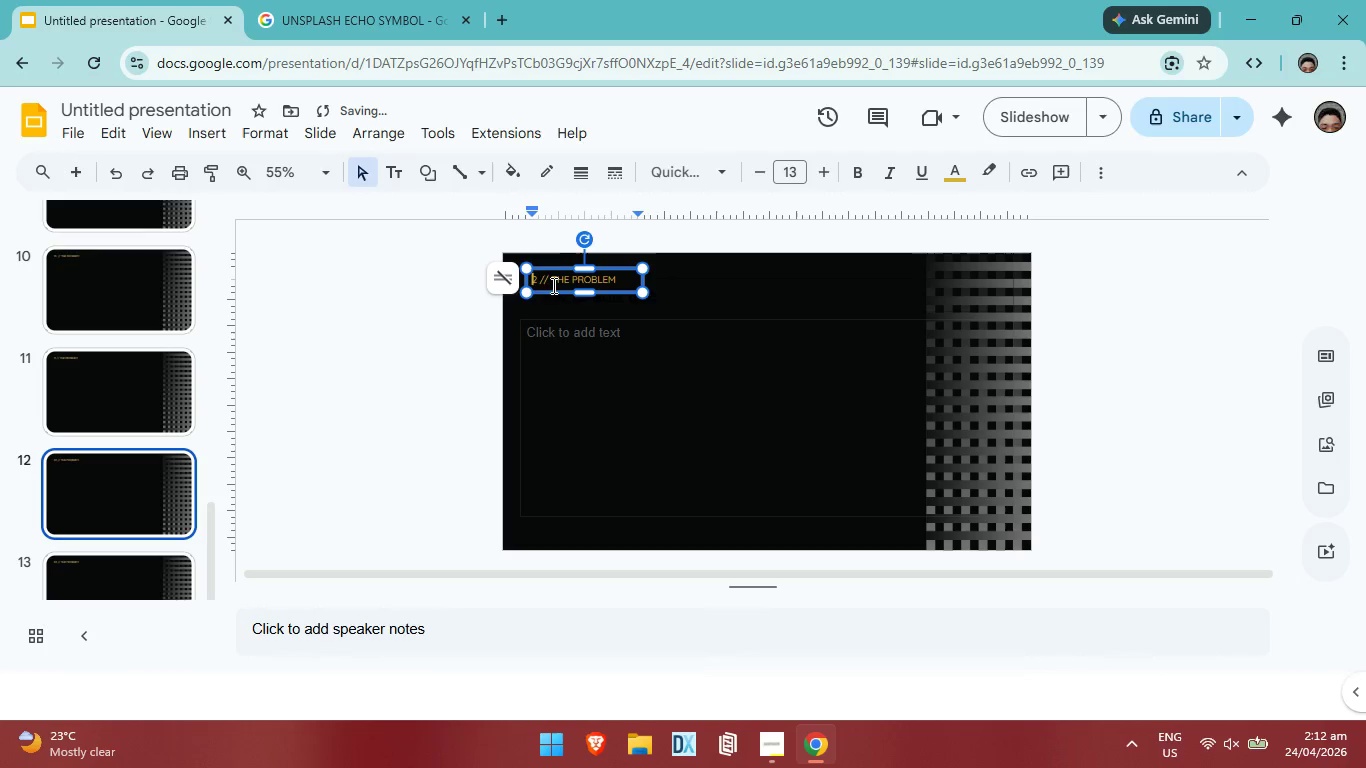 
key(1)
 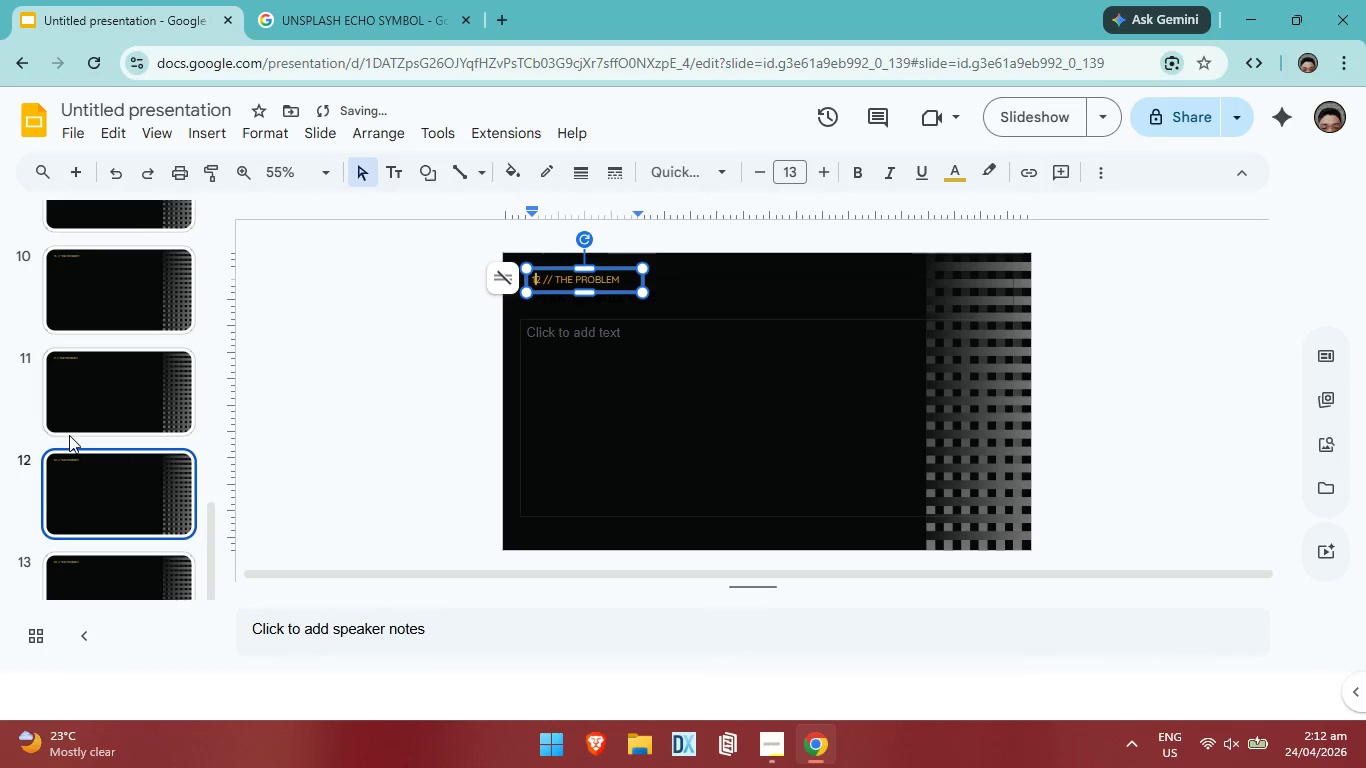 
scroll: coordinate [72, 435], scroll_direction: down, amount: 2.0
 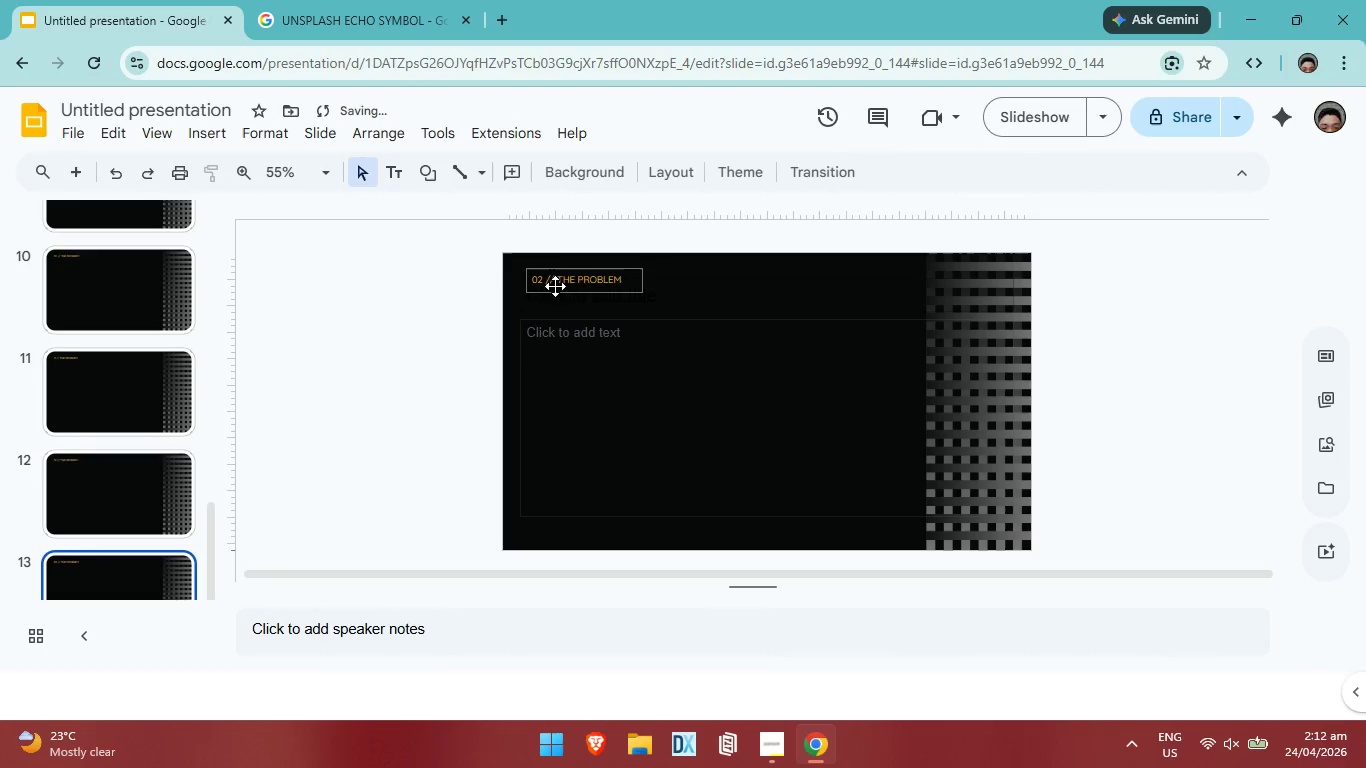 
left_click([540, 274])
 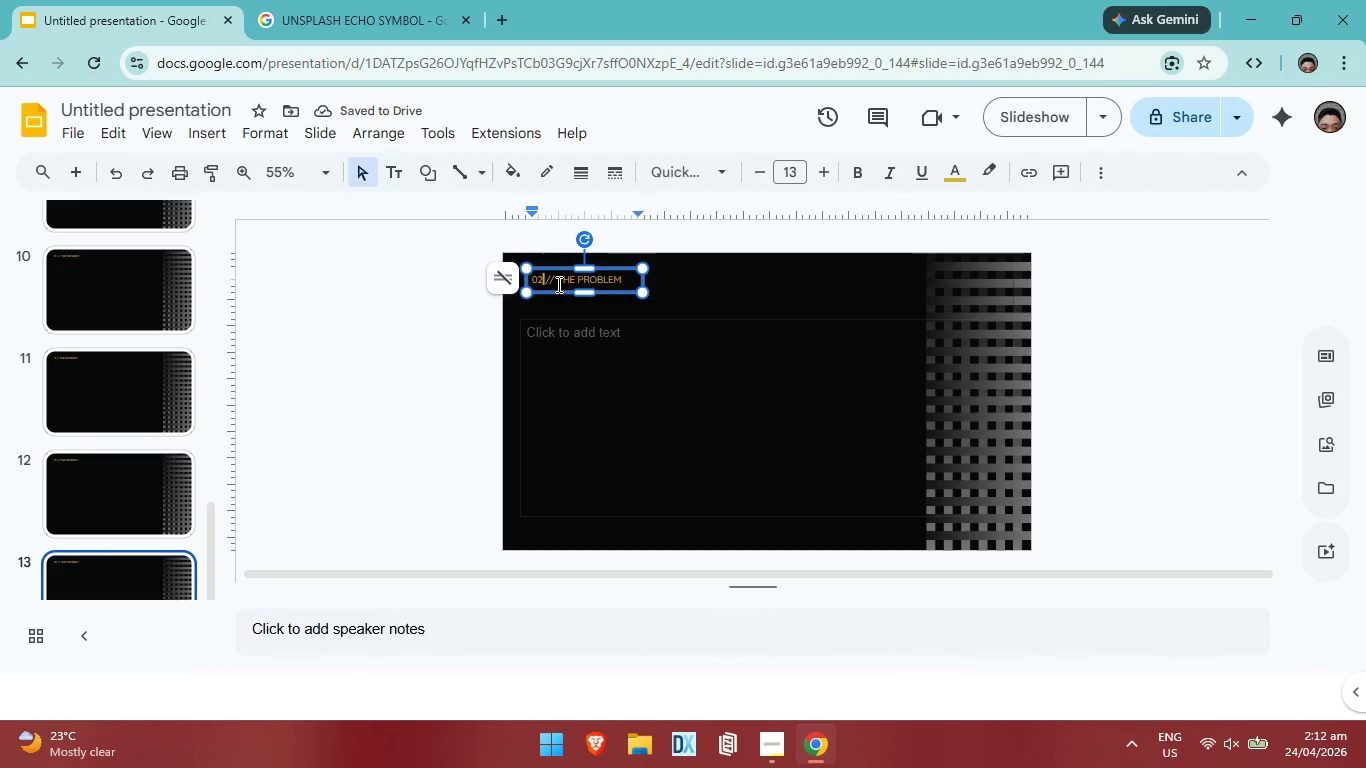 
key(Backspace)
key(Backspace)
type(13)
 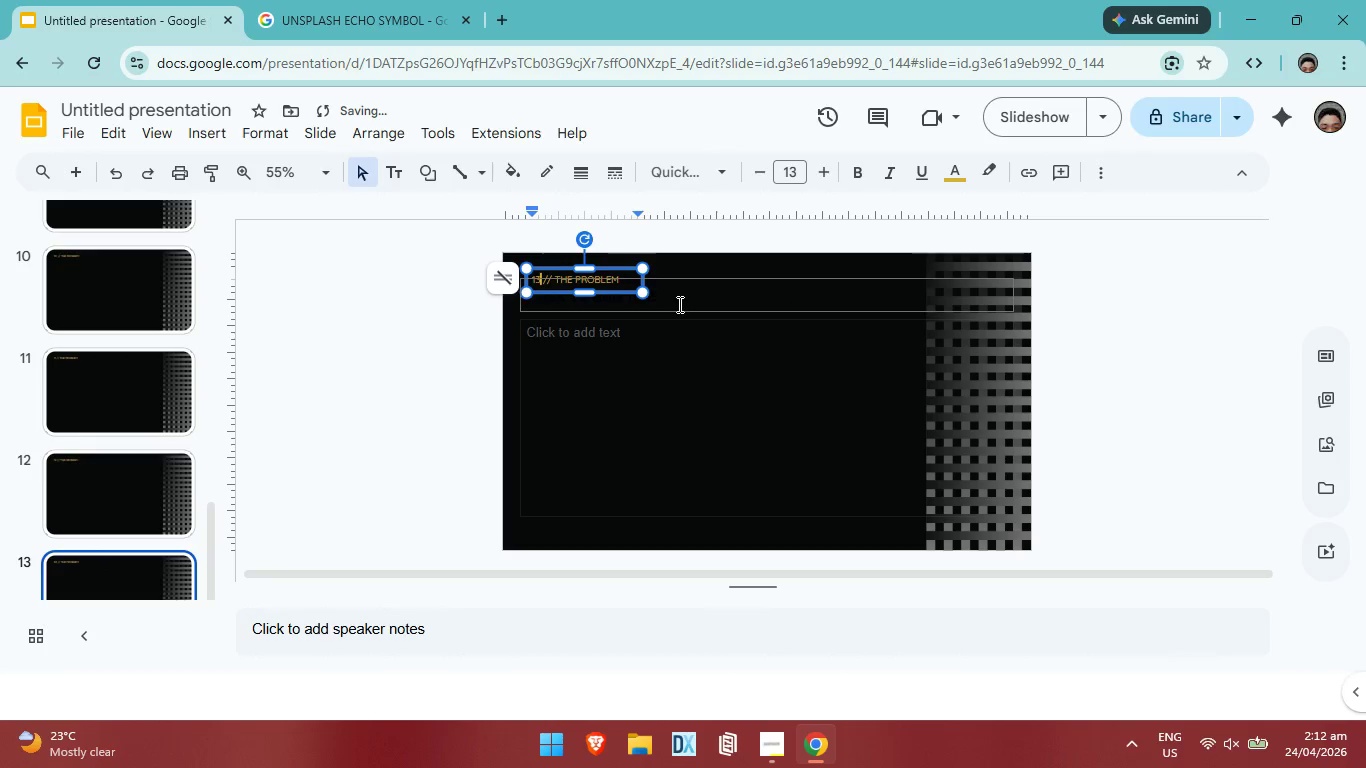 
key(Space)
 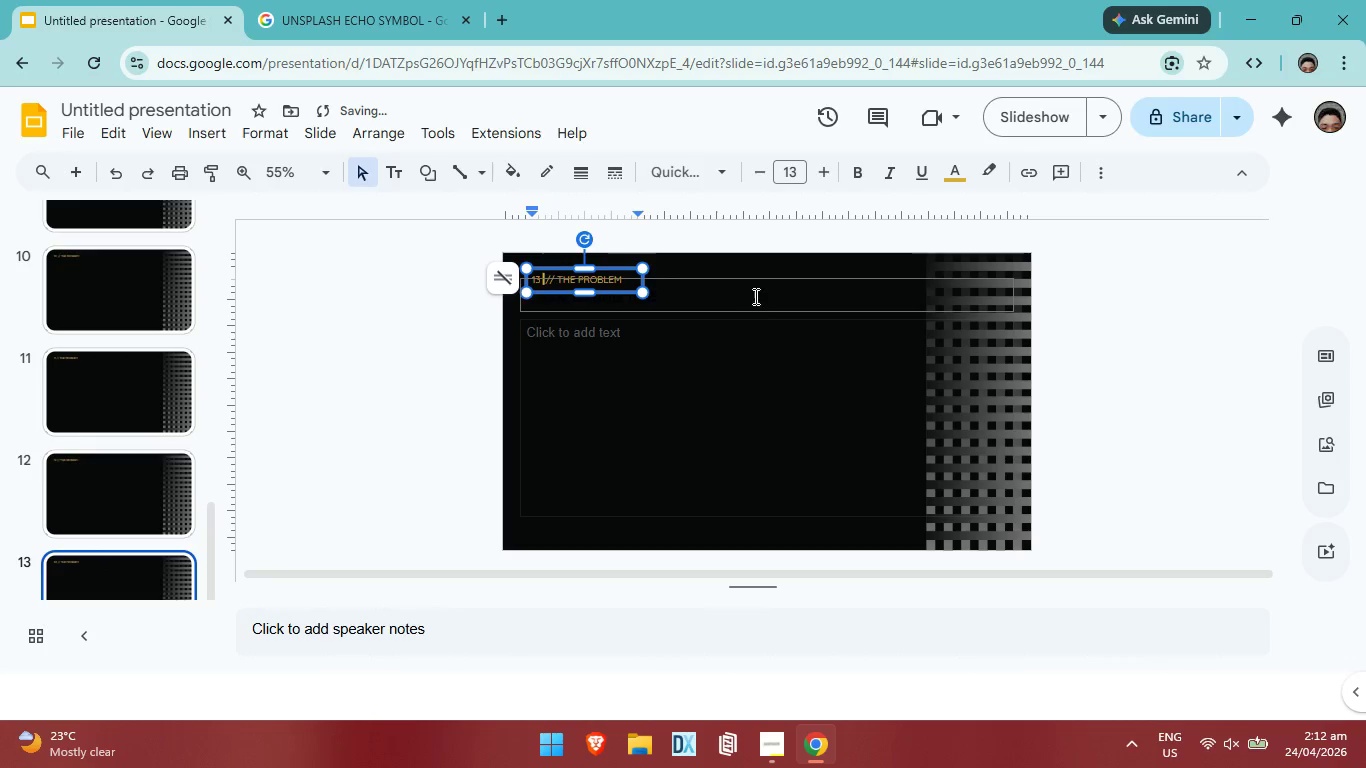 
left_click([754, 296])
 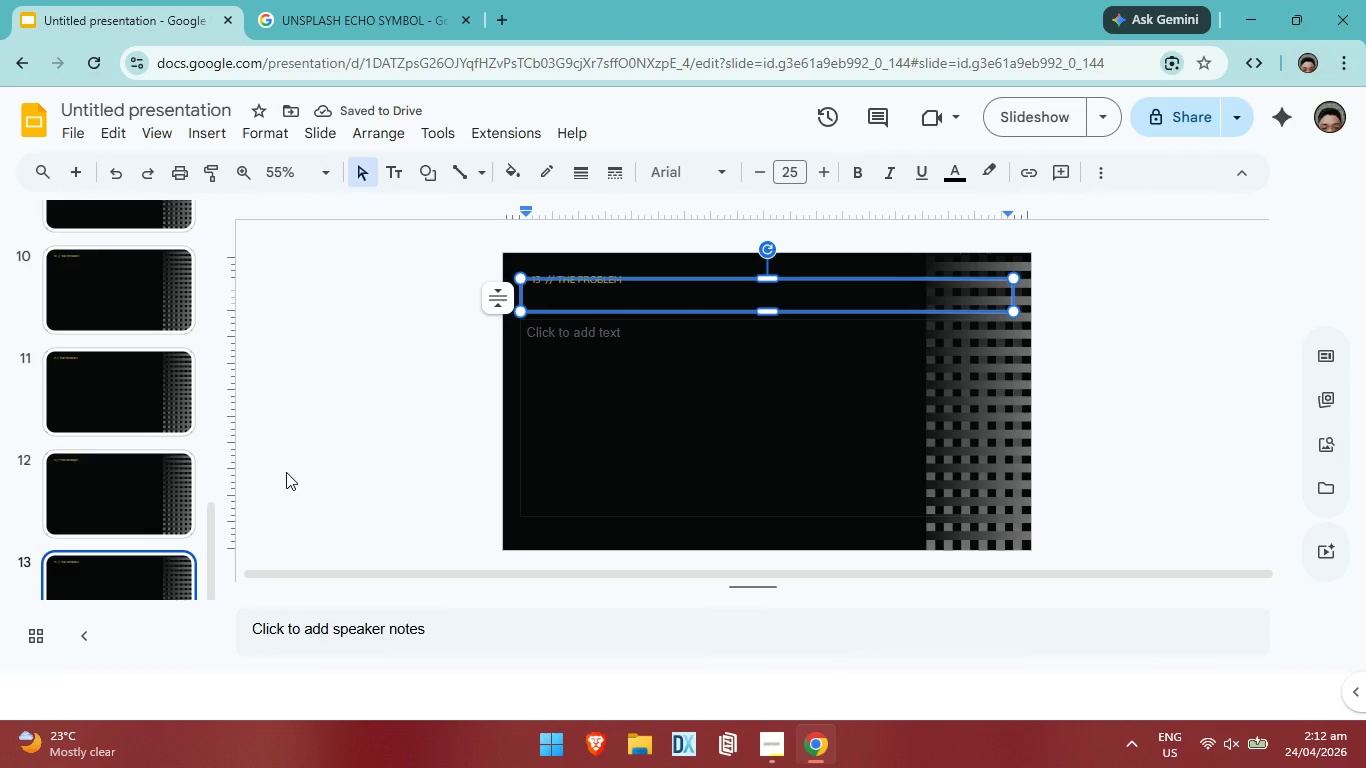 
wait(5.2)
 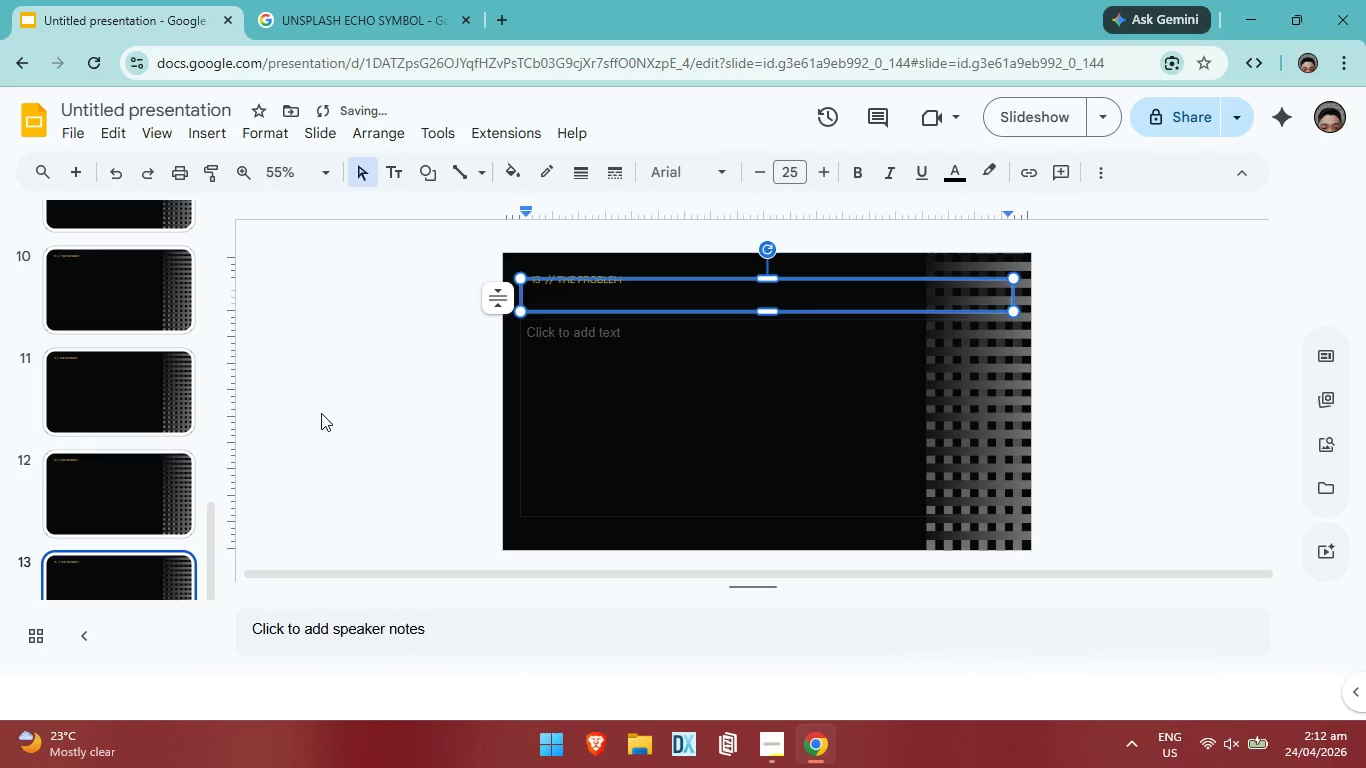 
scroll: coordinate [109, 477], scroll_direction: down, amount: 23.0
 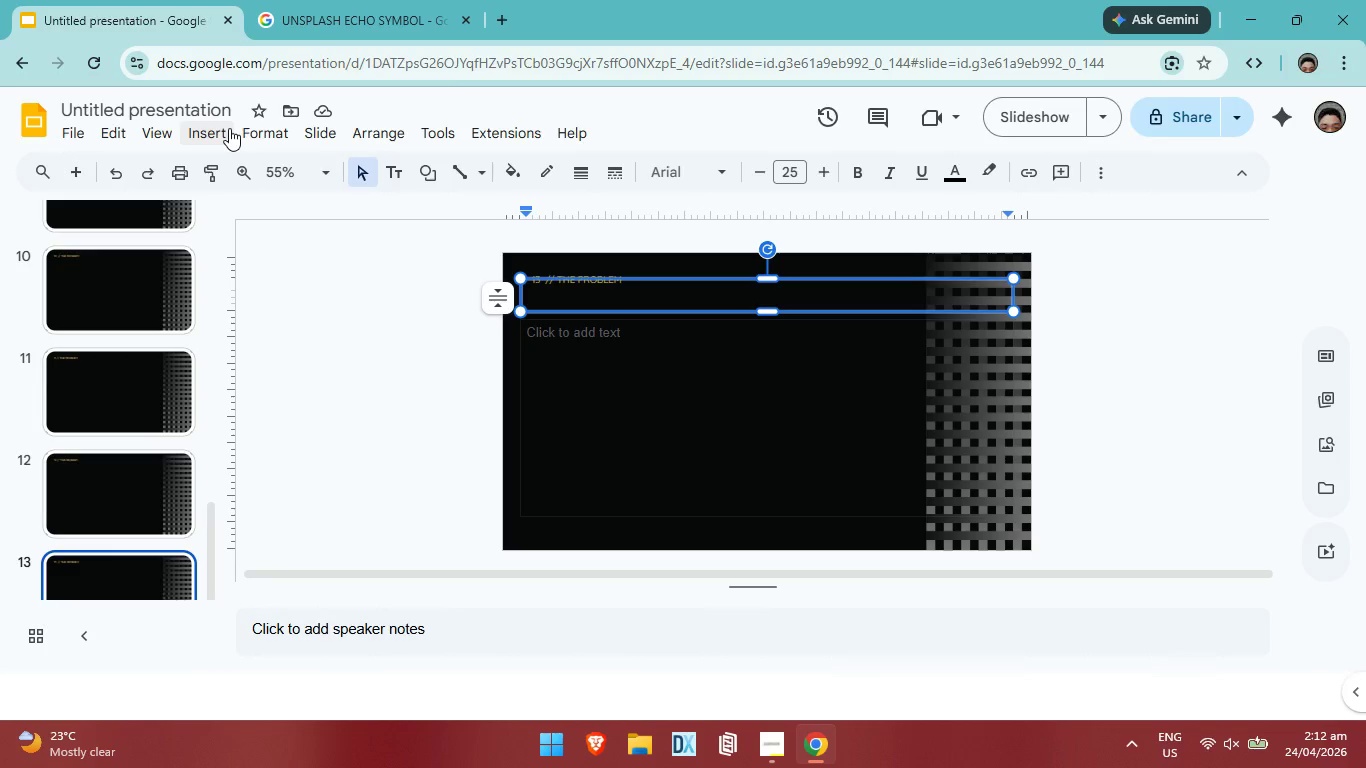 
left_click([199, 135])
 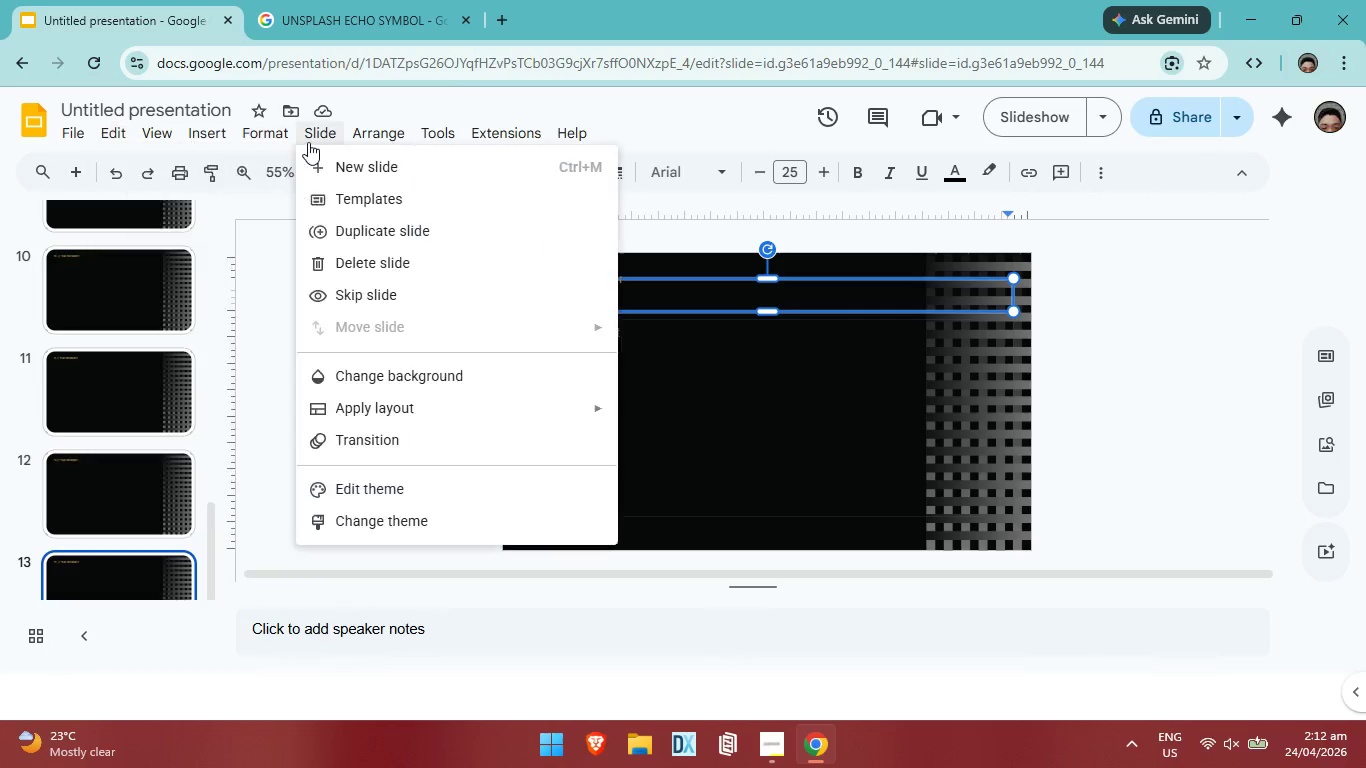 
wait(6.59)
 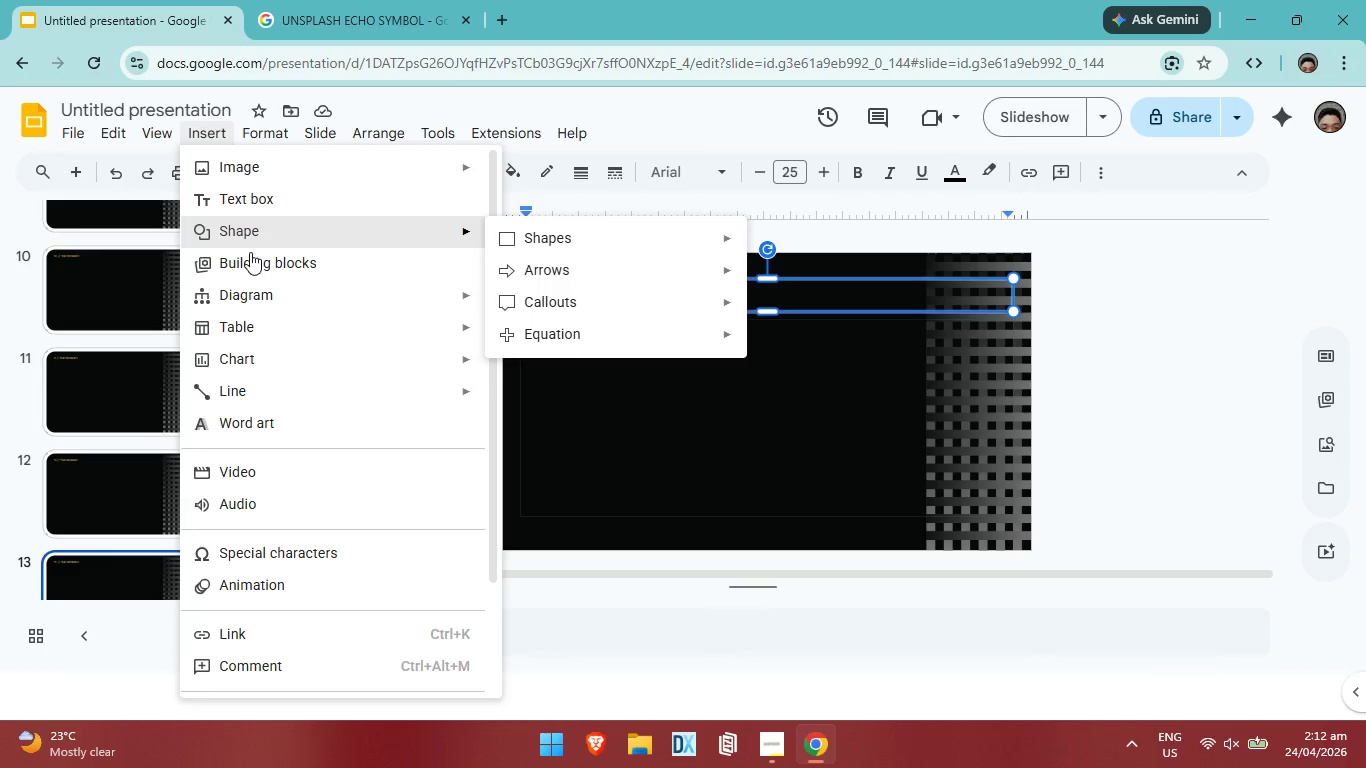 
left_click([334, 155])
 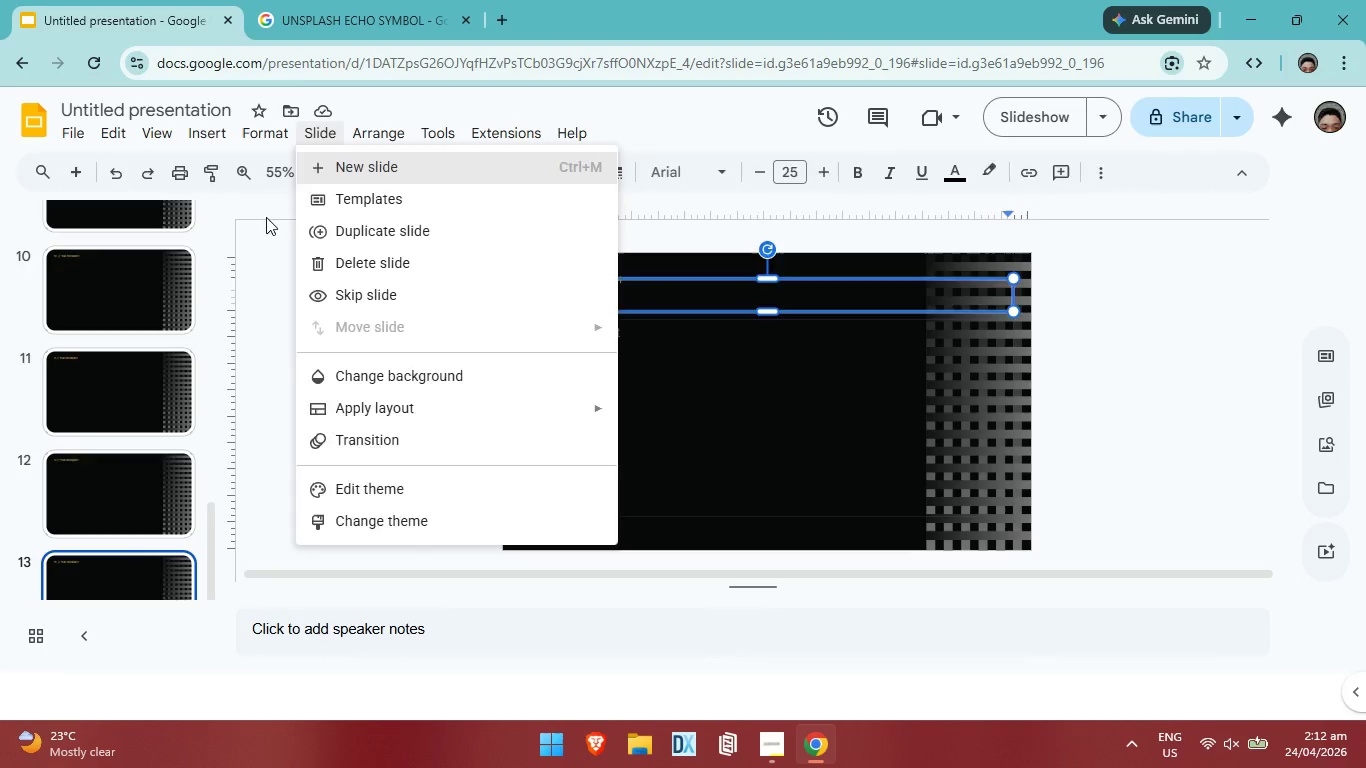 
scroll: coordinate [72, 472], scroll_direction: down, amount: 3.0
 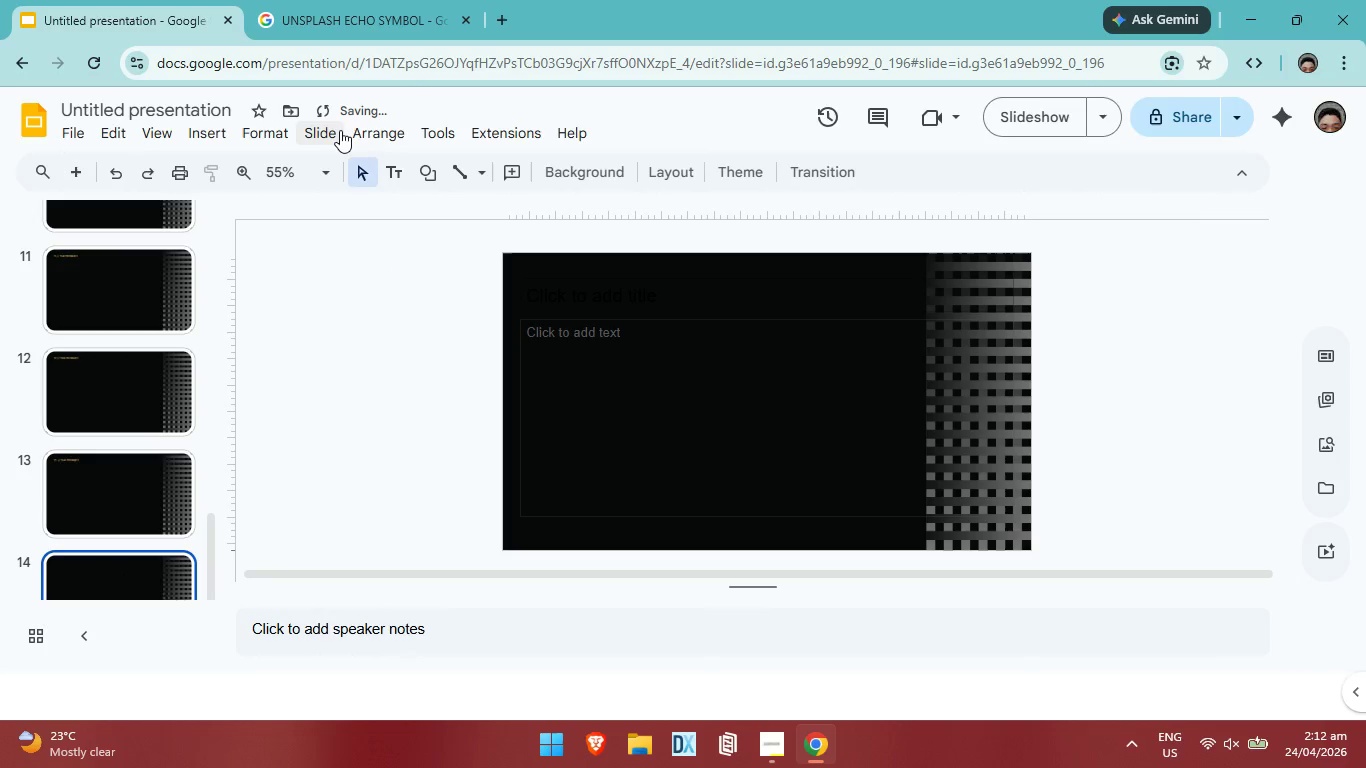 
left_click([340, 130])
 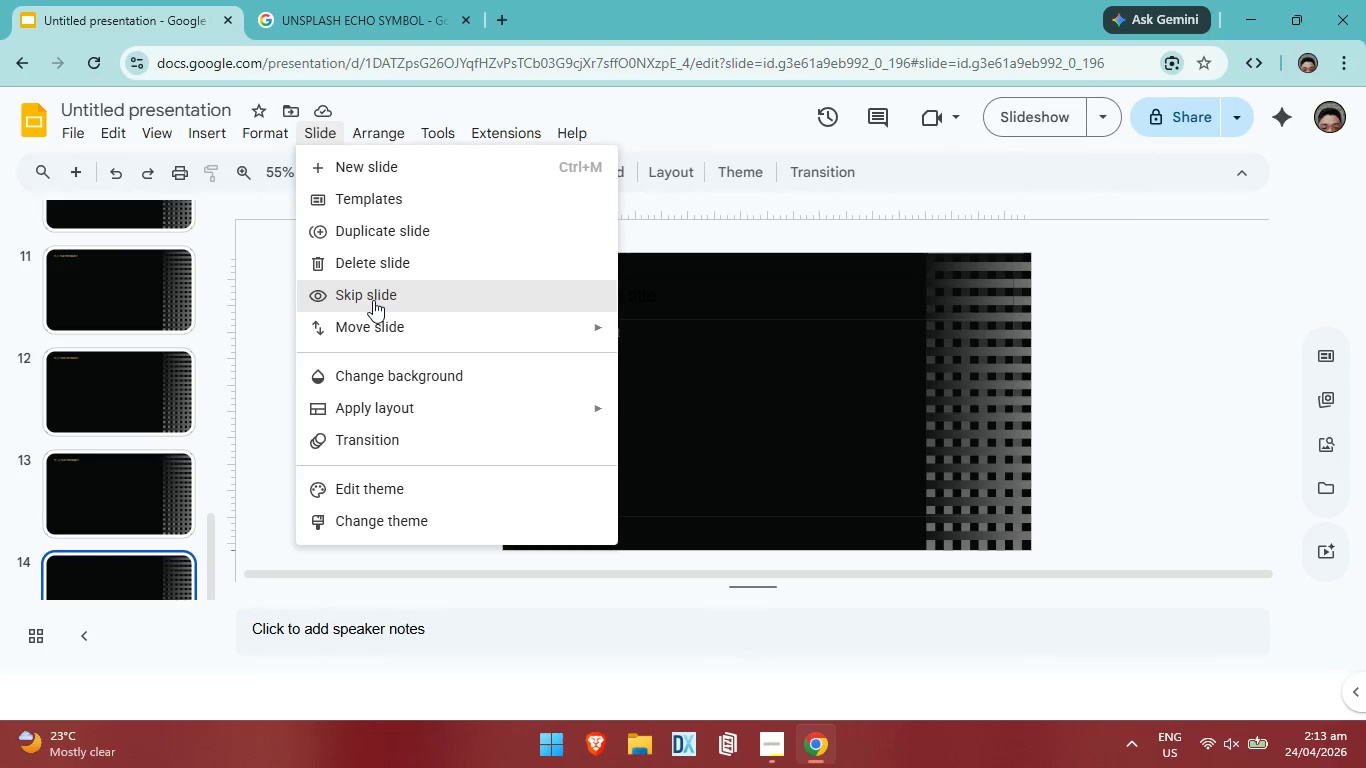 
wait(8.88)
 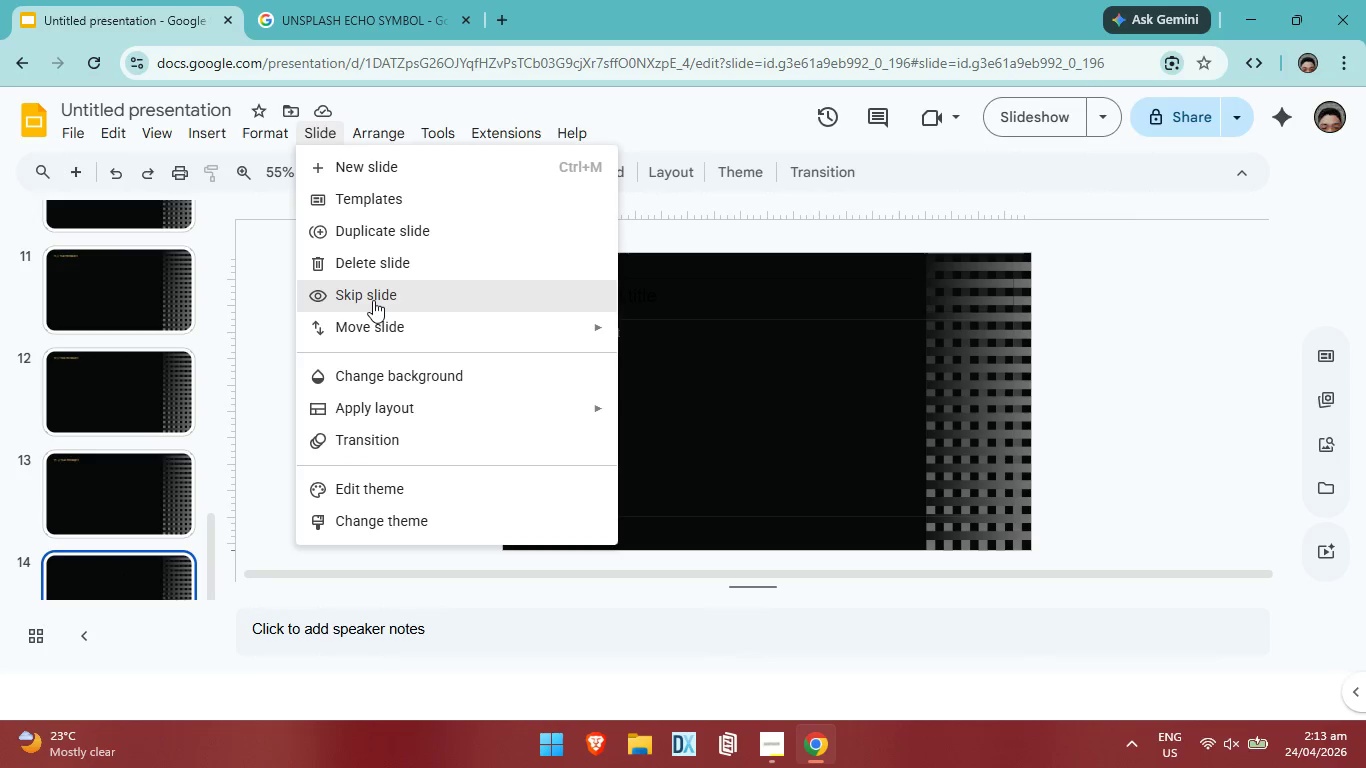 
left_click([365, 500])
 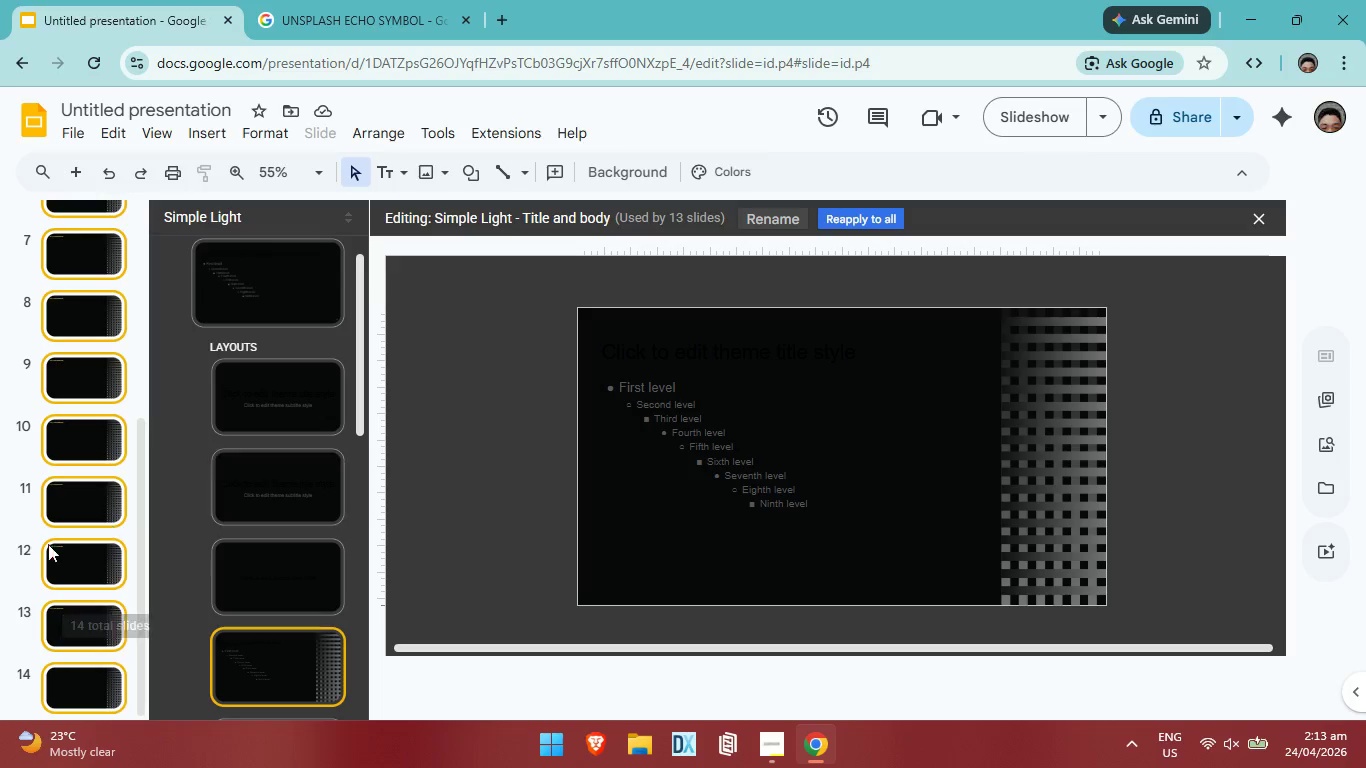 
scroll: coordinate [7, 563], scroll_direction: down, amount: 5.0
 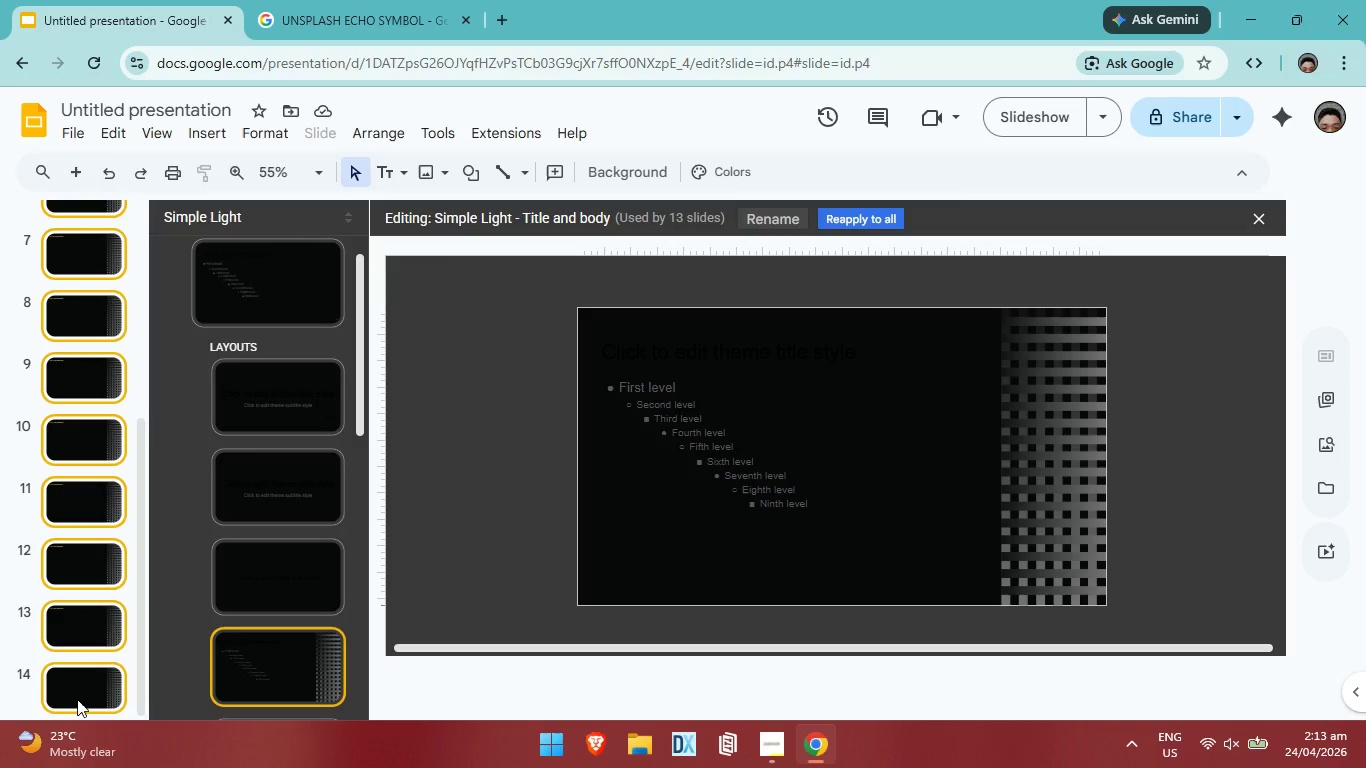 
left_click([77, 699])
 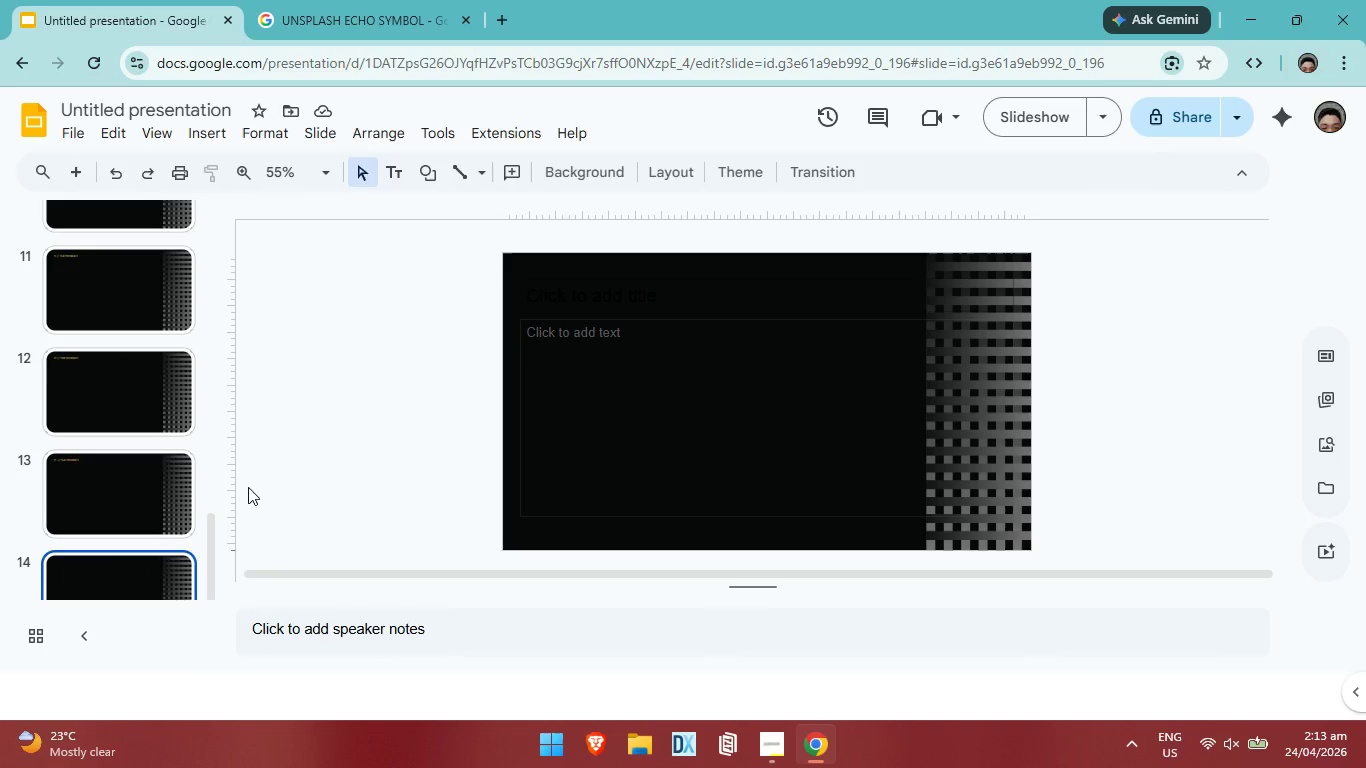 
scroll: coordinate [251, 479], scroll_direction: down, amount: 5.0
 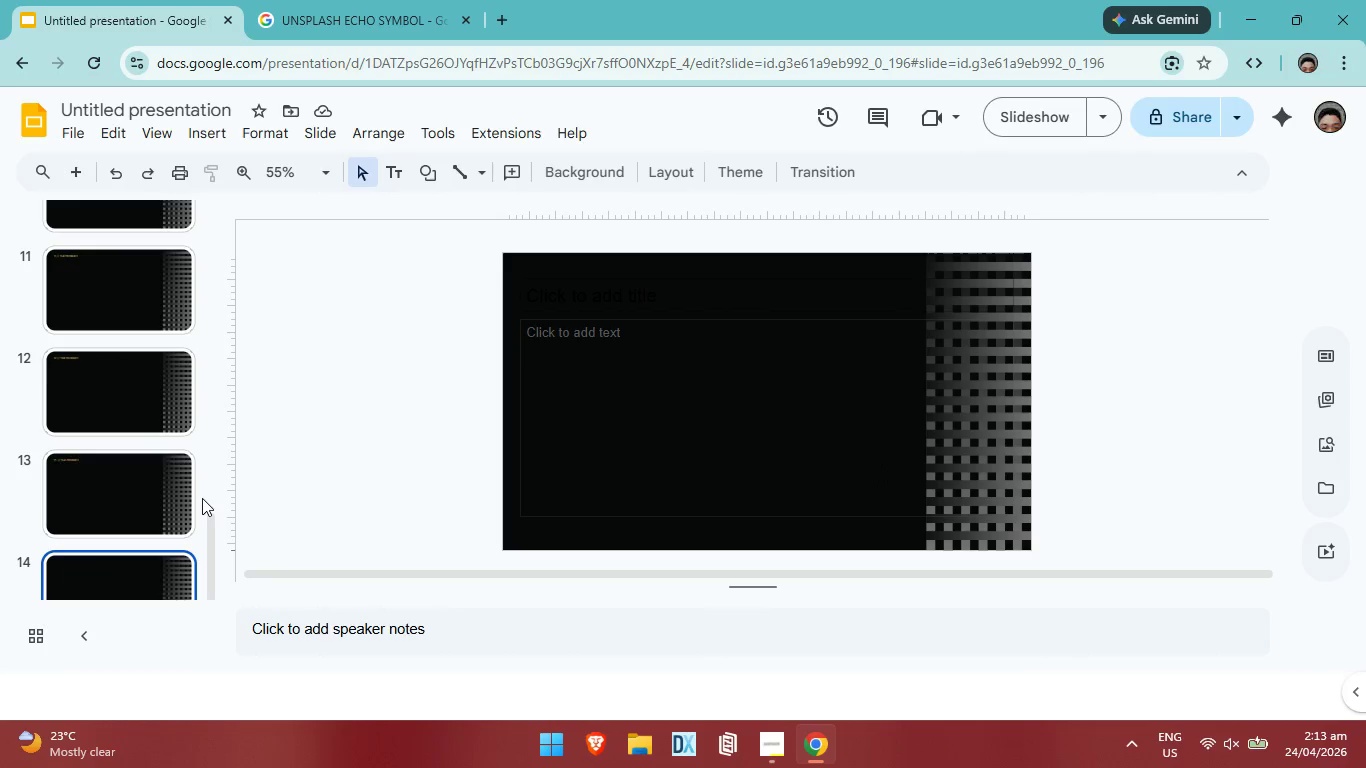 
left_click([165, 571])
 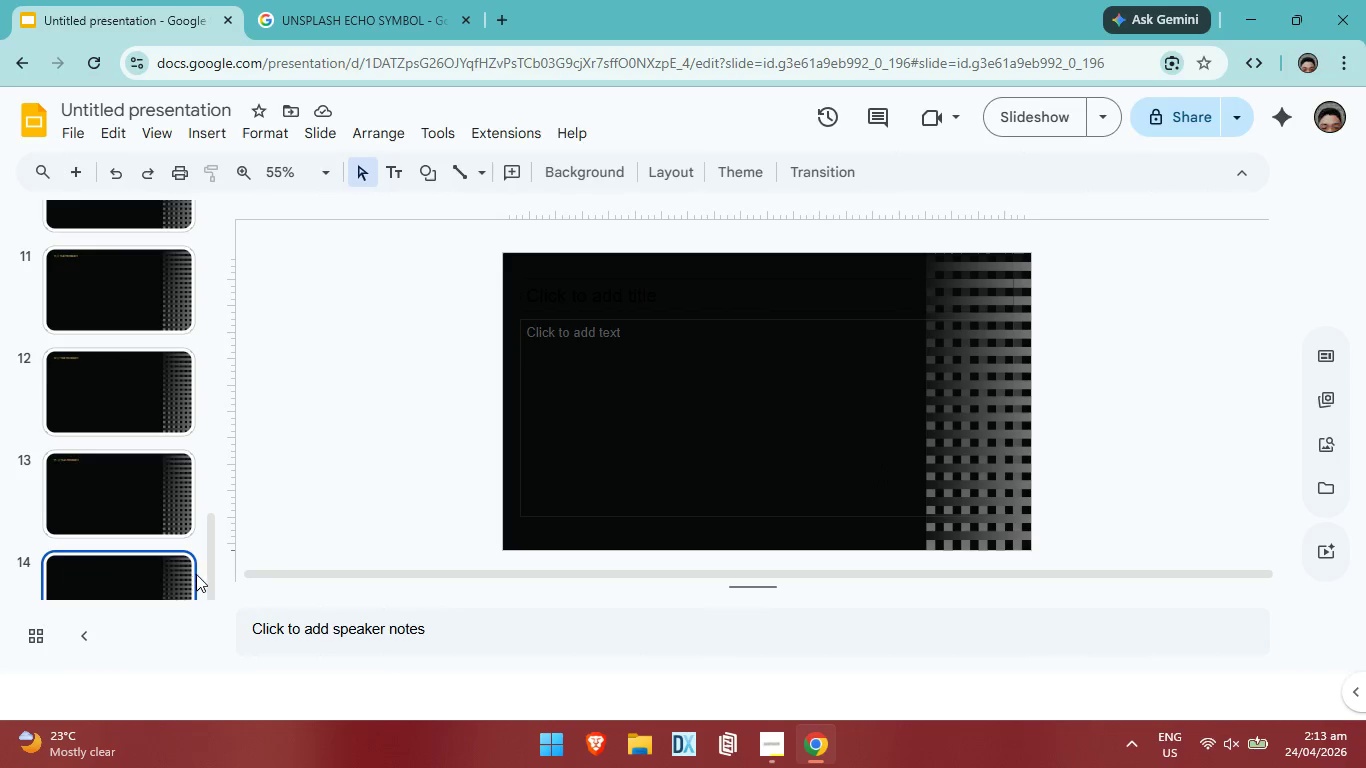 
key(Backspace)
 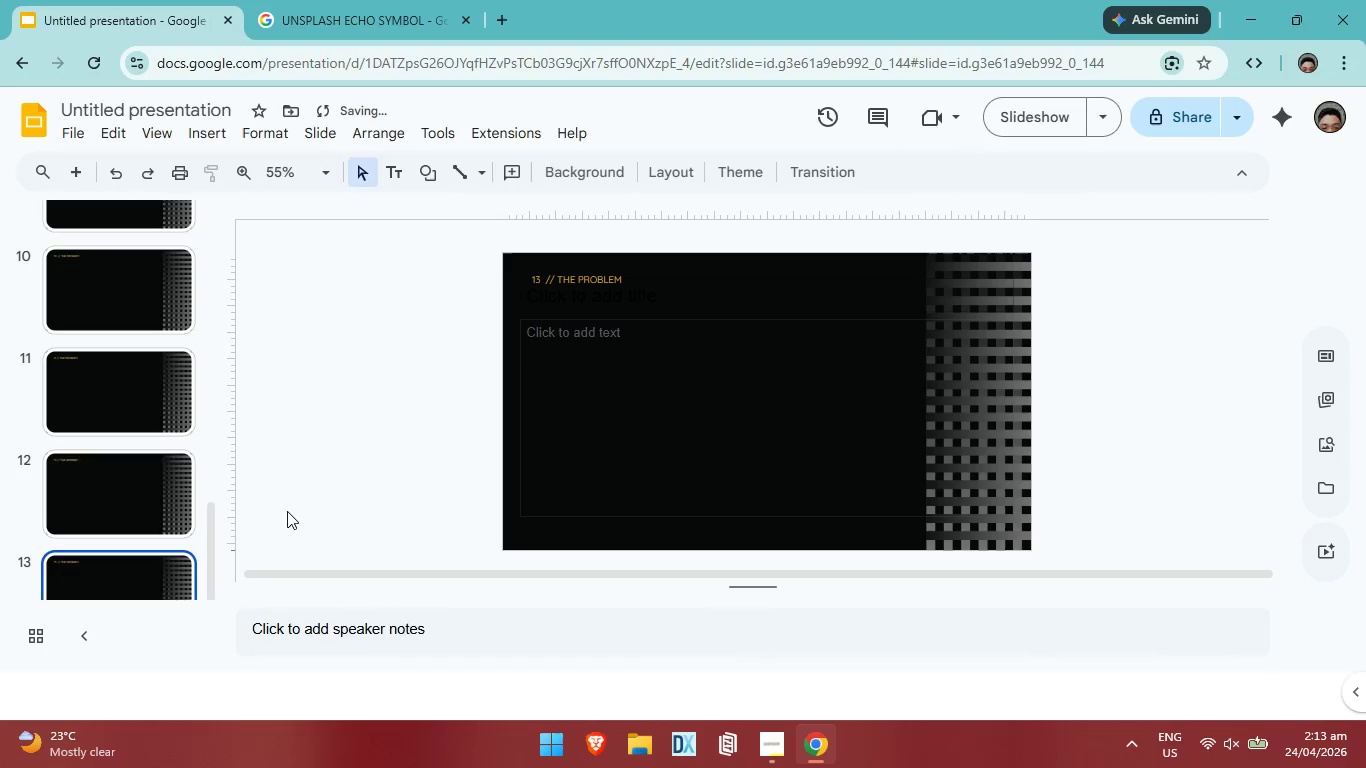 
scroll: coordinate [195, 504], scroll_direction: down, amount: 4.0
 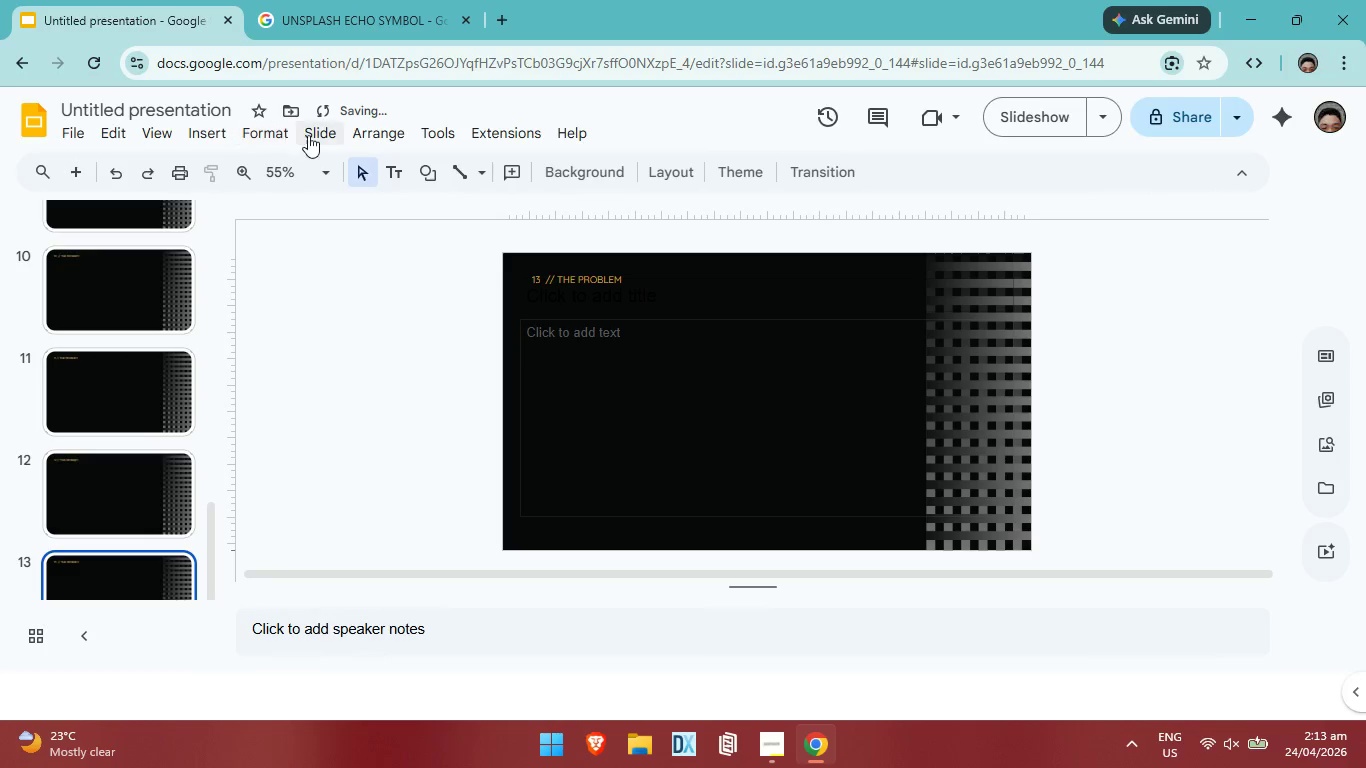 
left_click([309, 135])
 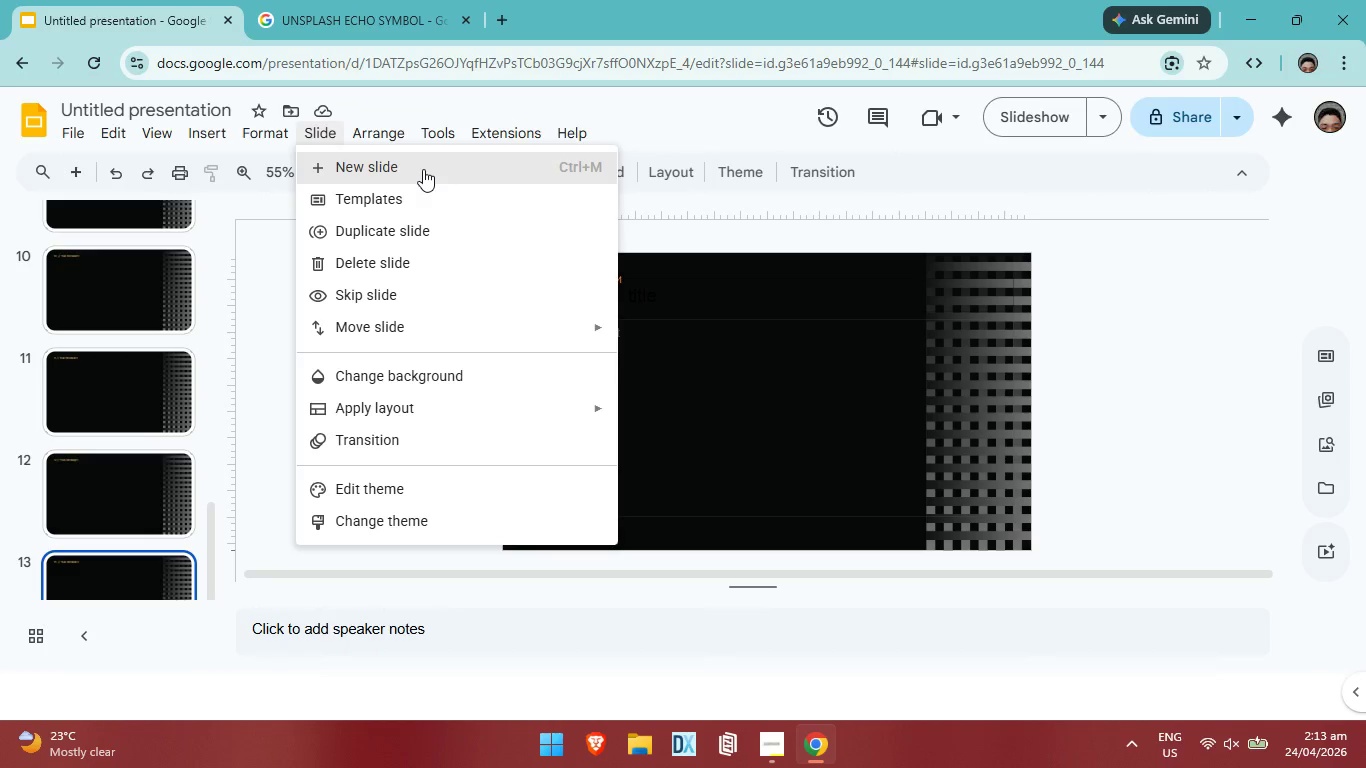 
left_click([423, 169])
 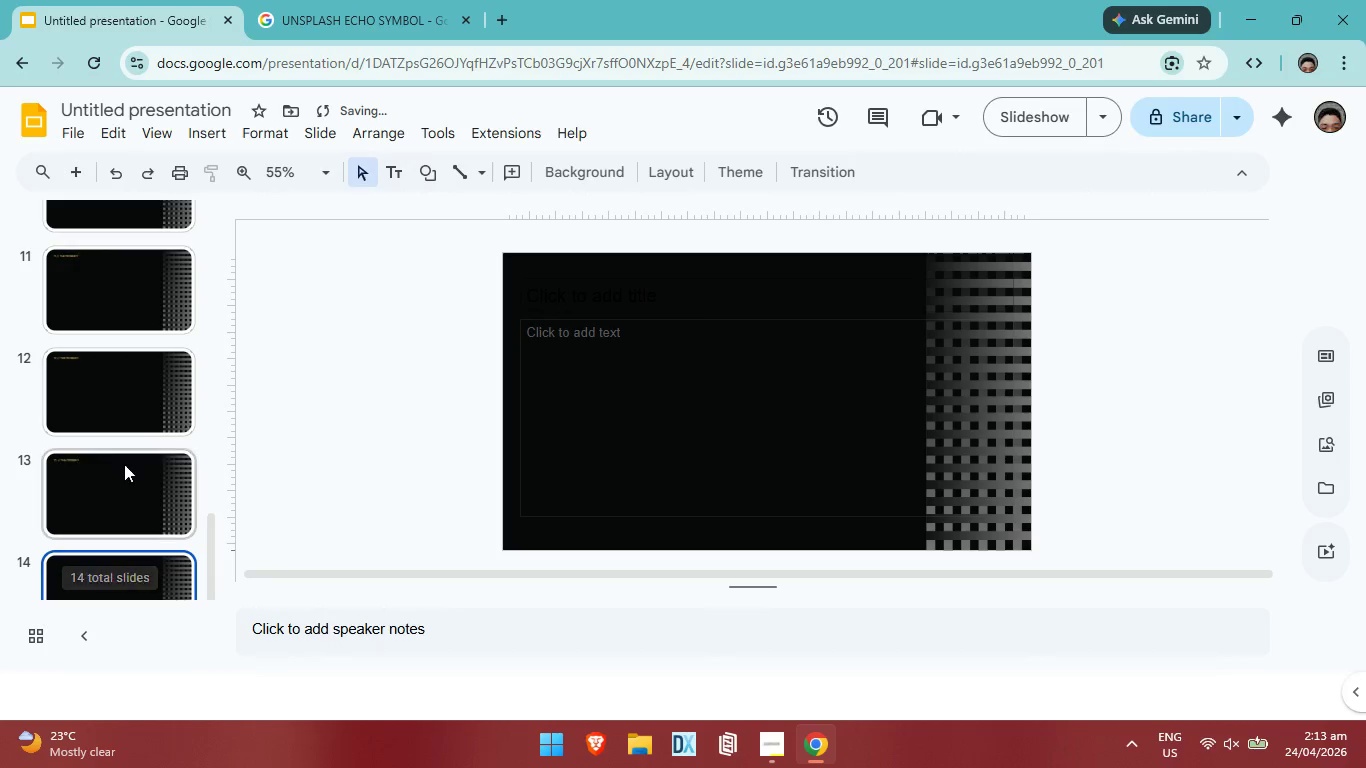 
scroll: coordinate [120, 468], scroll_direction: down, amount: 4.0
 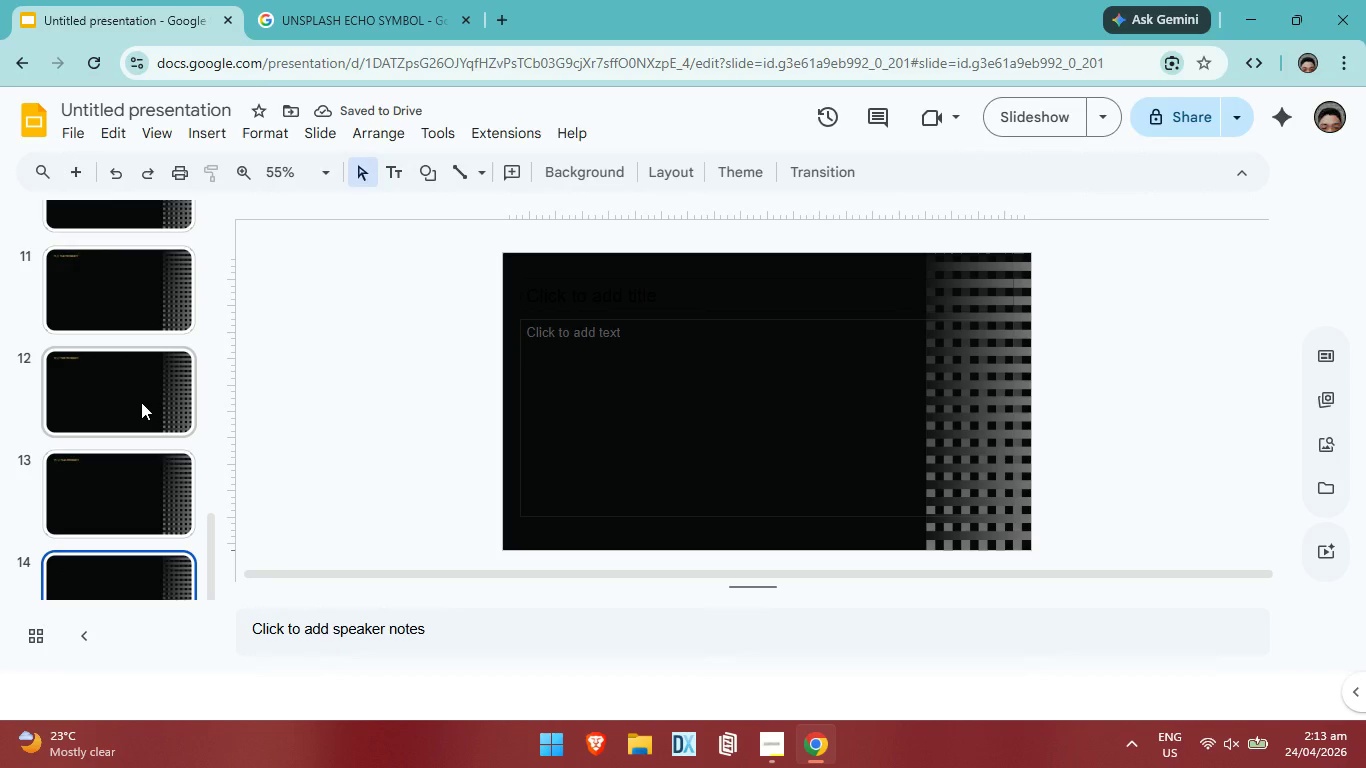 
wait(7.71)
 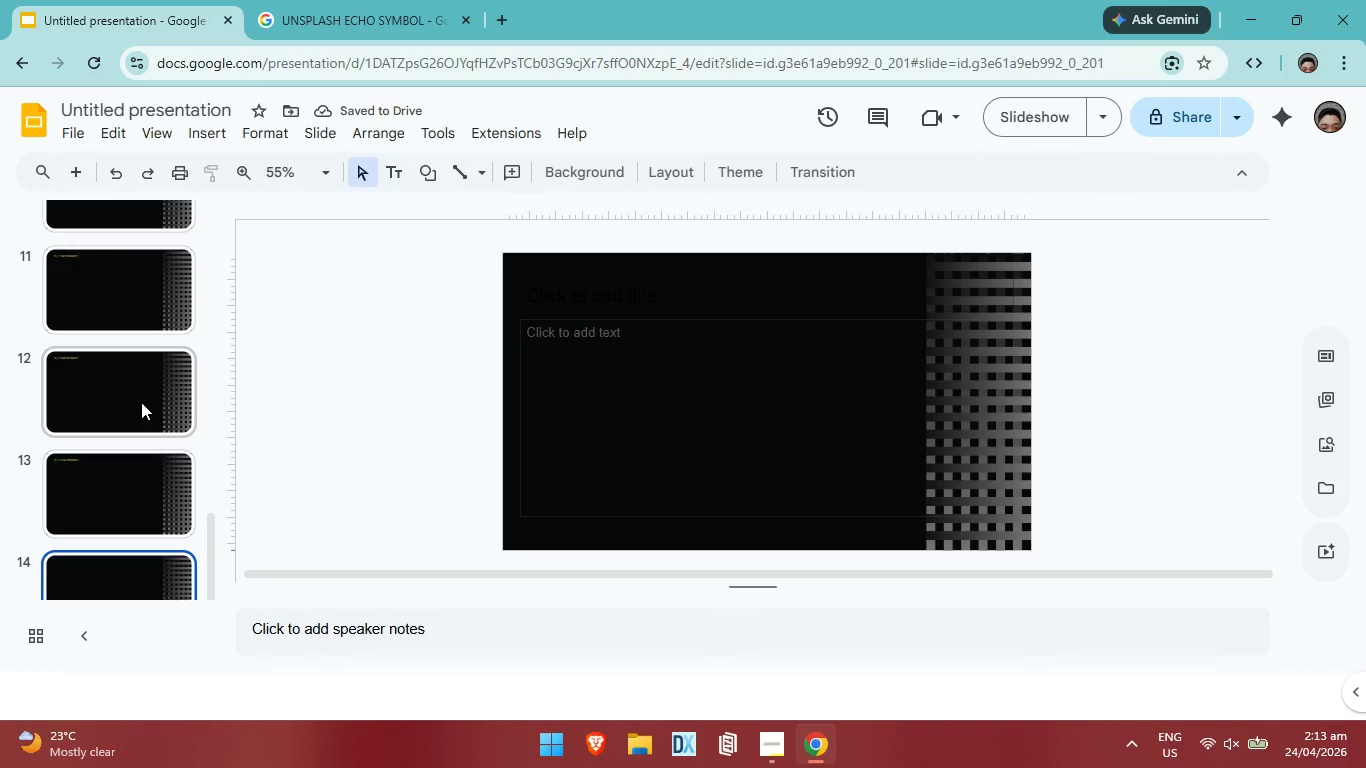 
left_click([1004, 367])
 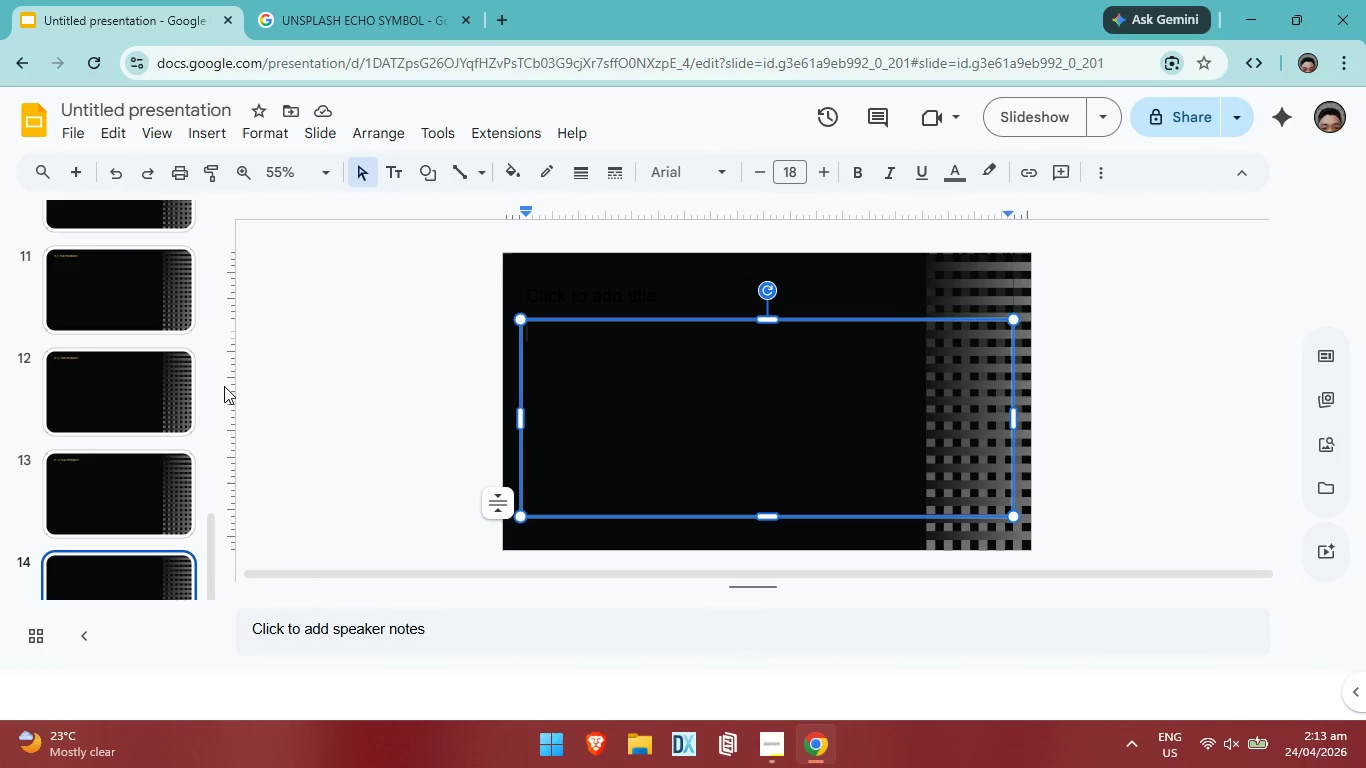 
wait(5.55)
 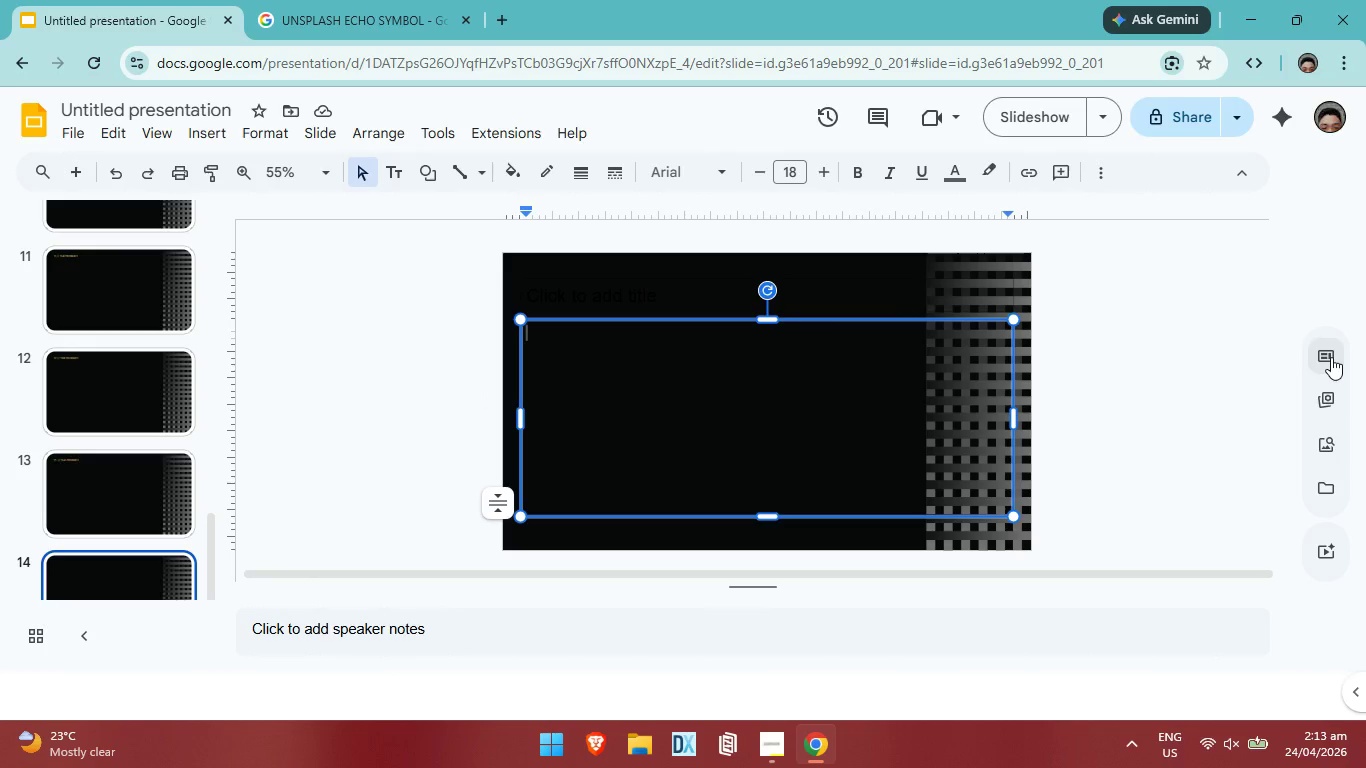 
scroll: coordinate [192, 219], scroll_direction: down, amount: 4.0
 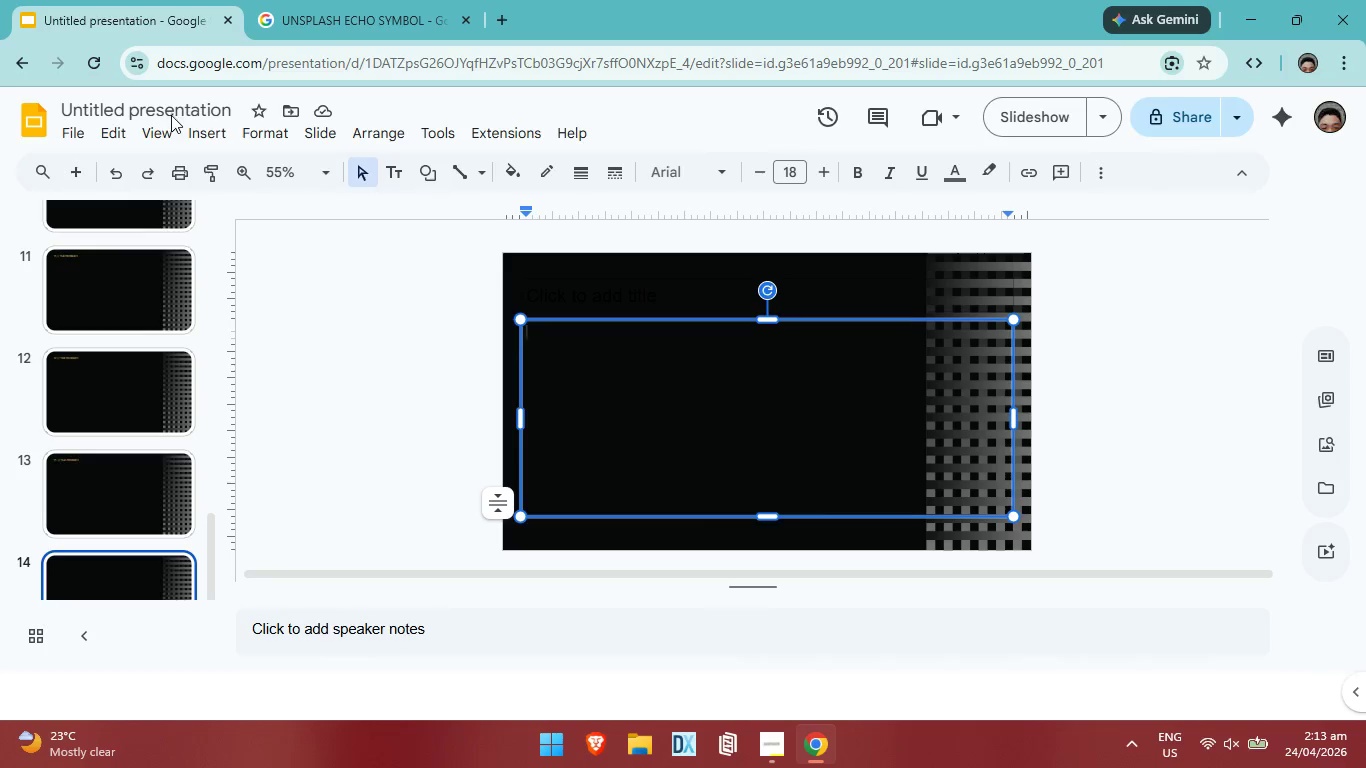 
left_click([163, 138])
 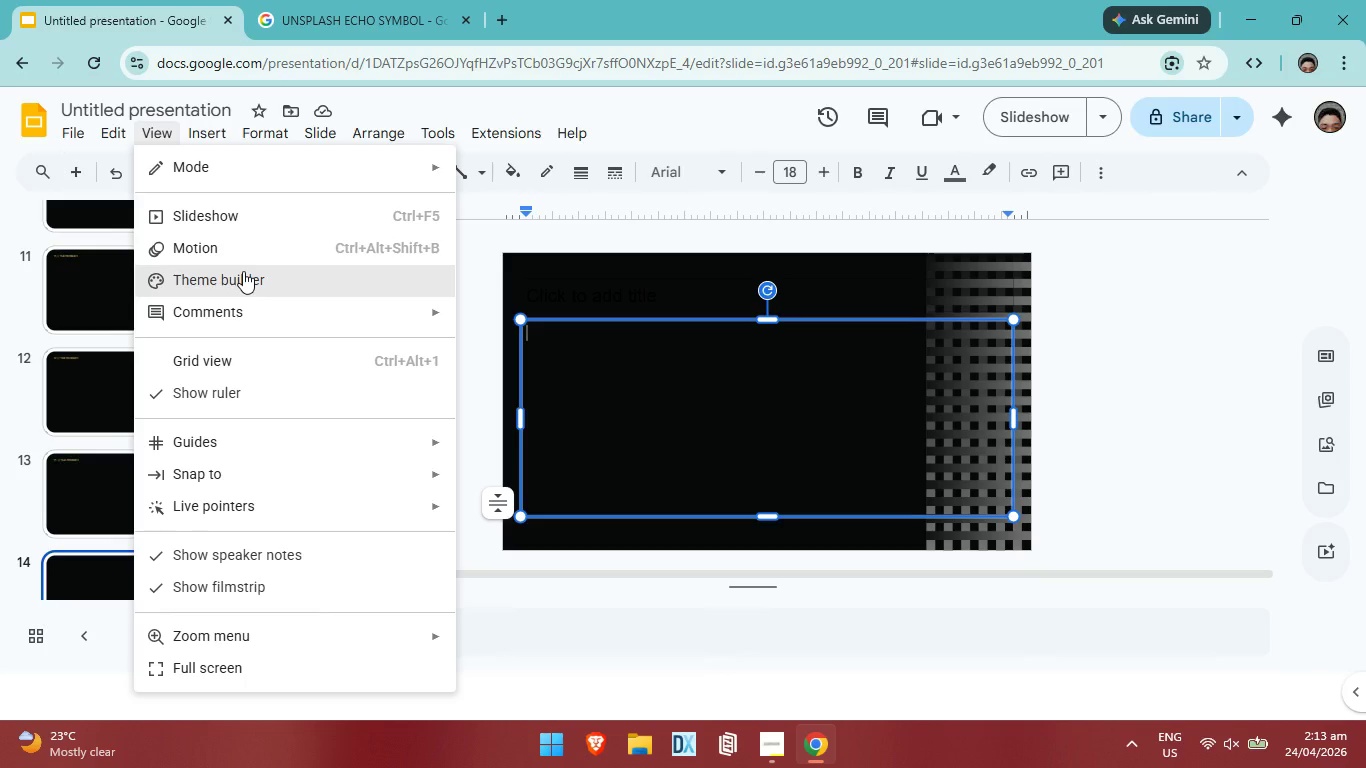 
left_click([243, 271])
 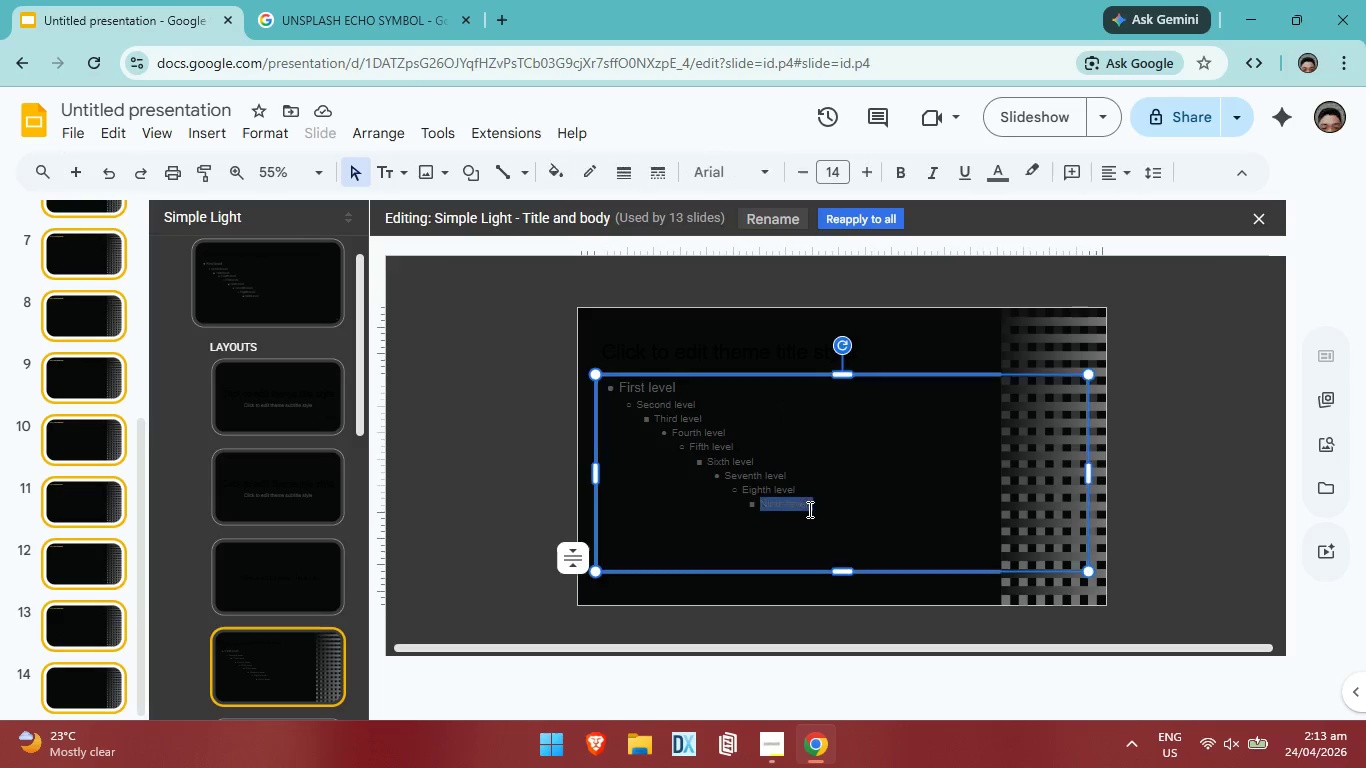 
left_click([808, 509])
 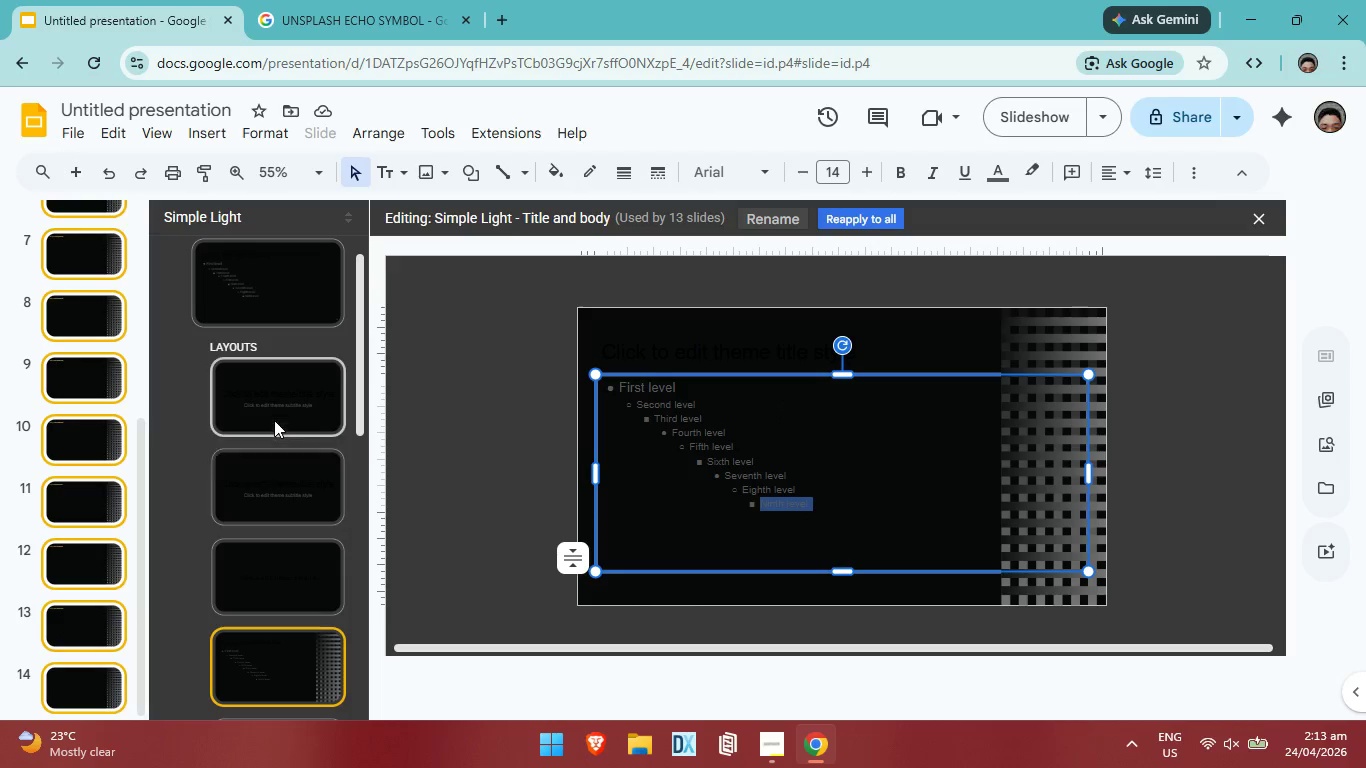 
left_click([274, 414])
 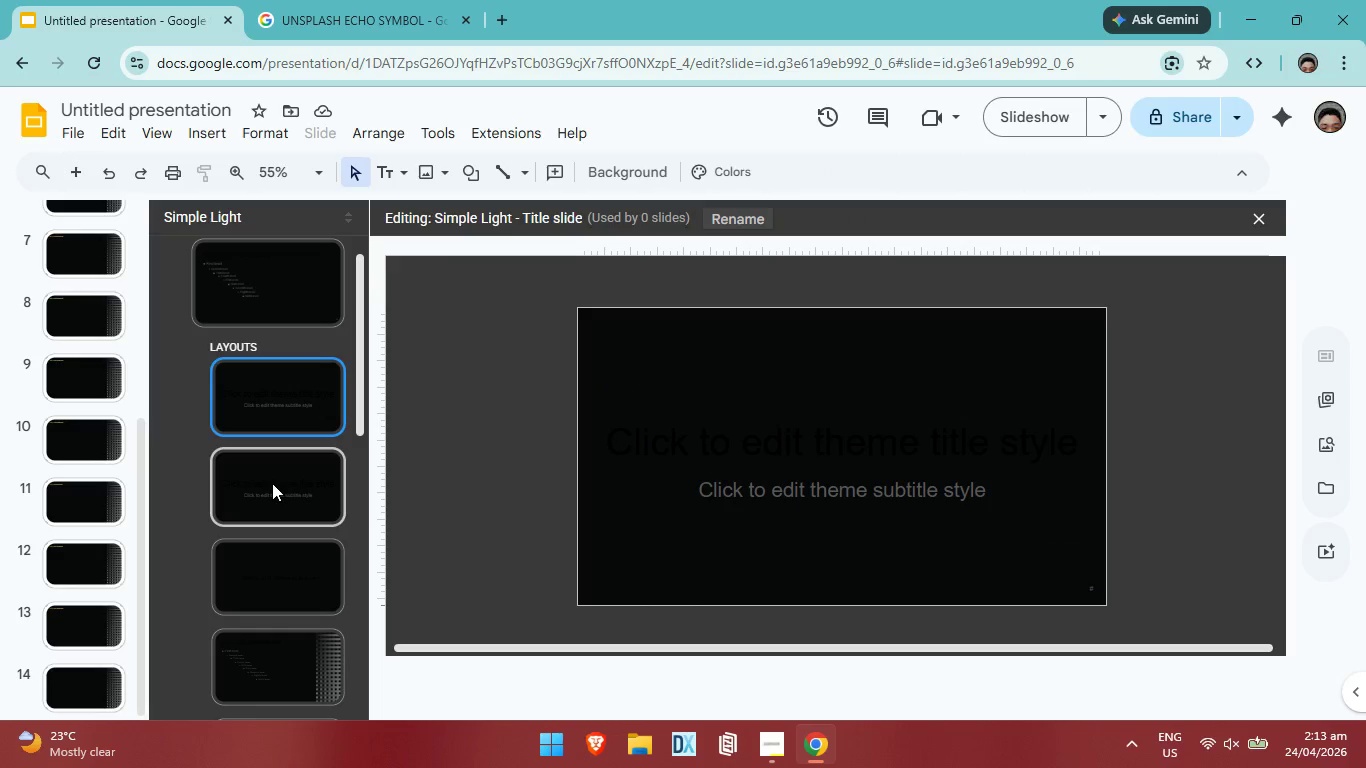 
double_click([282, 565])
 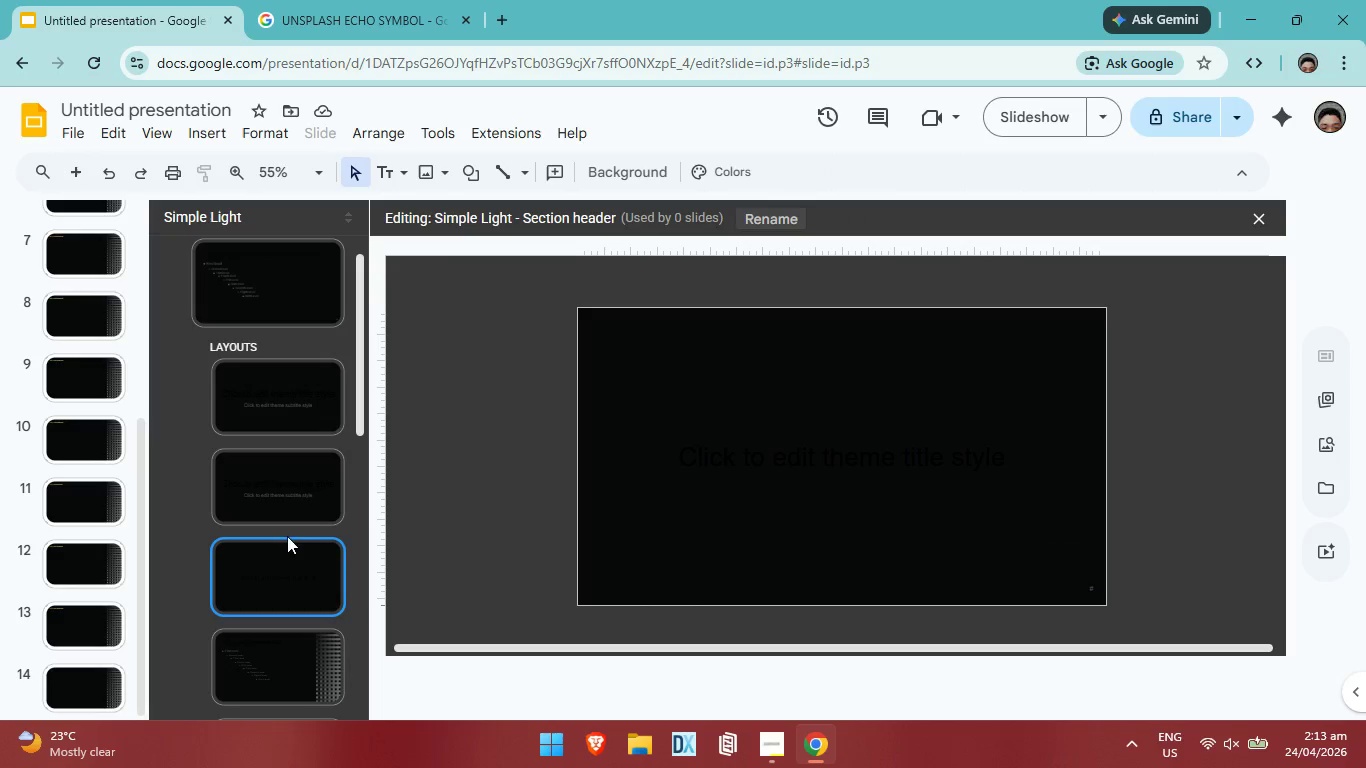 
scroll: coordinate [286, 532], scroll_direction: down, amount: 5.0
 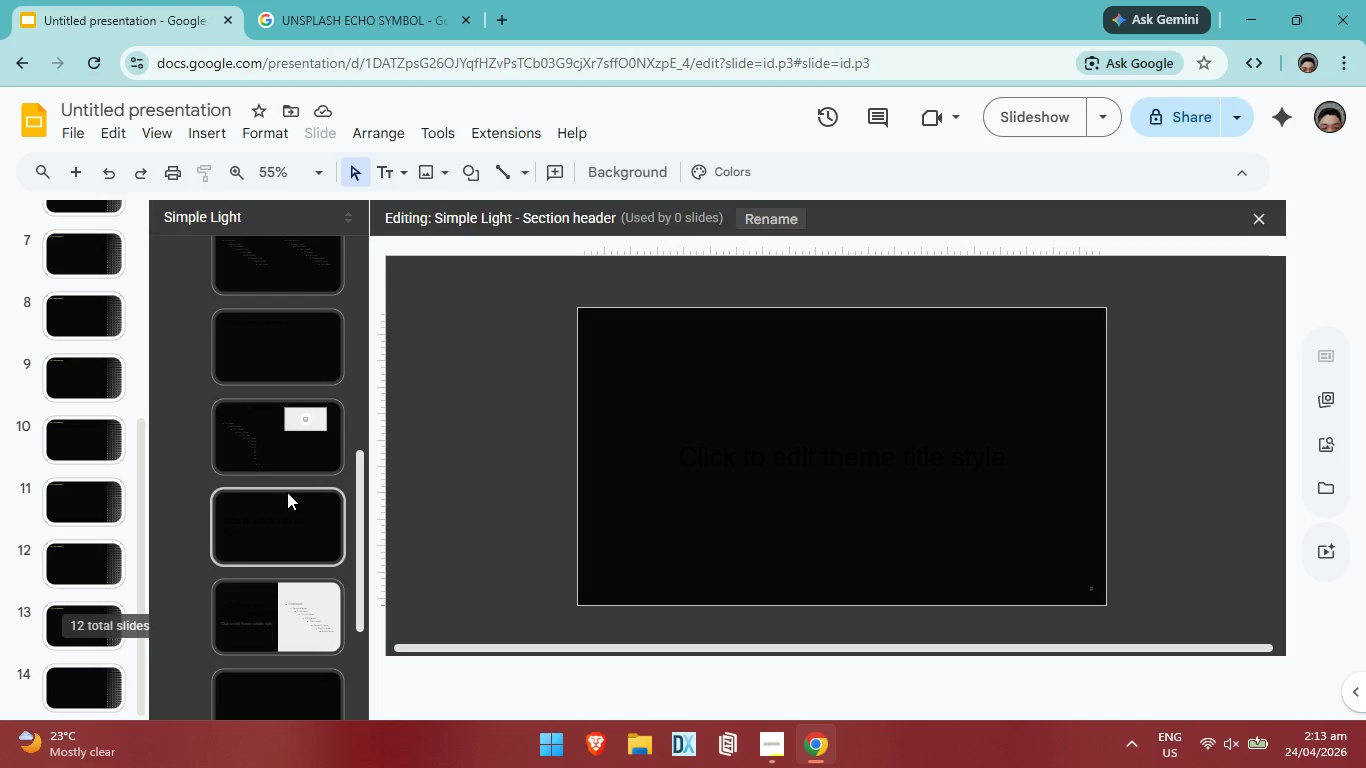 
left_click([757, 466])
 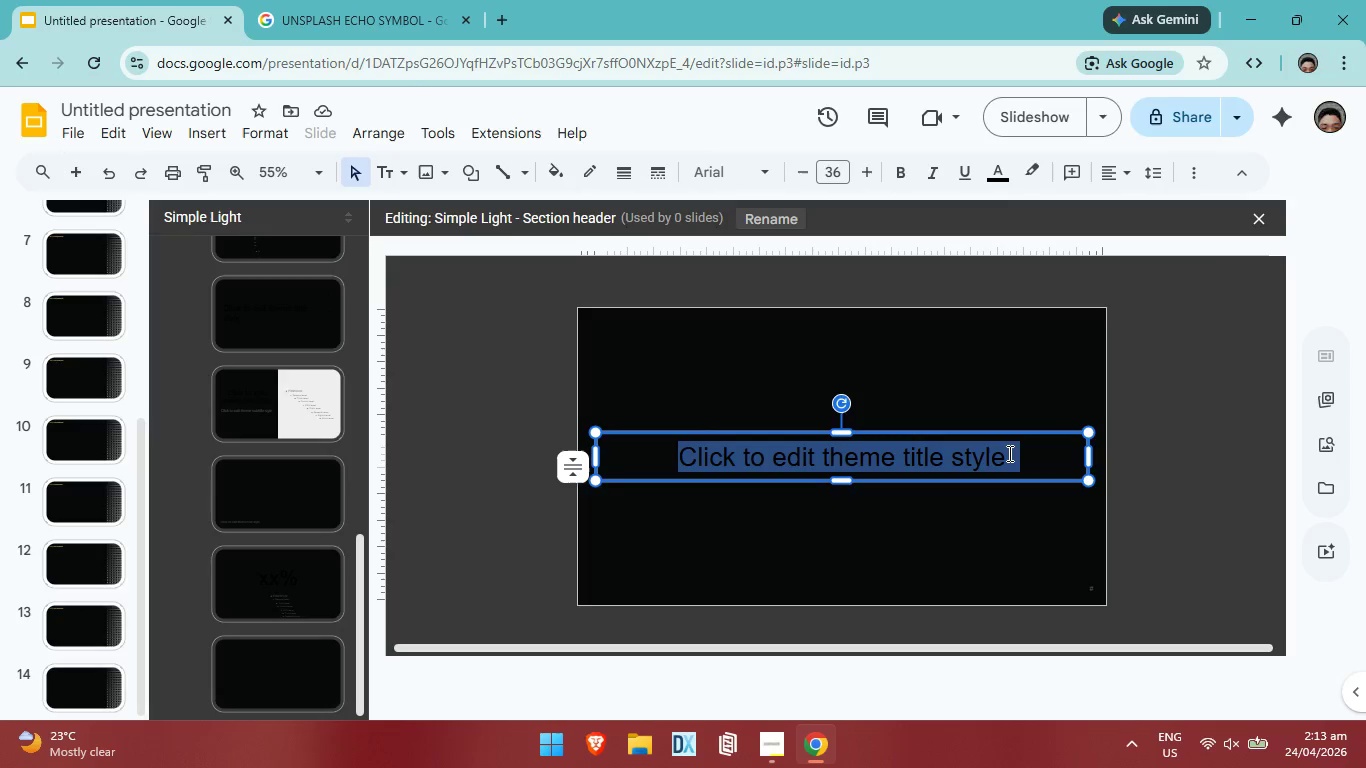 
scroll: coordinate [323, 444], scroll_direction: down, amount: 15.0
 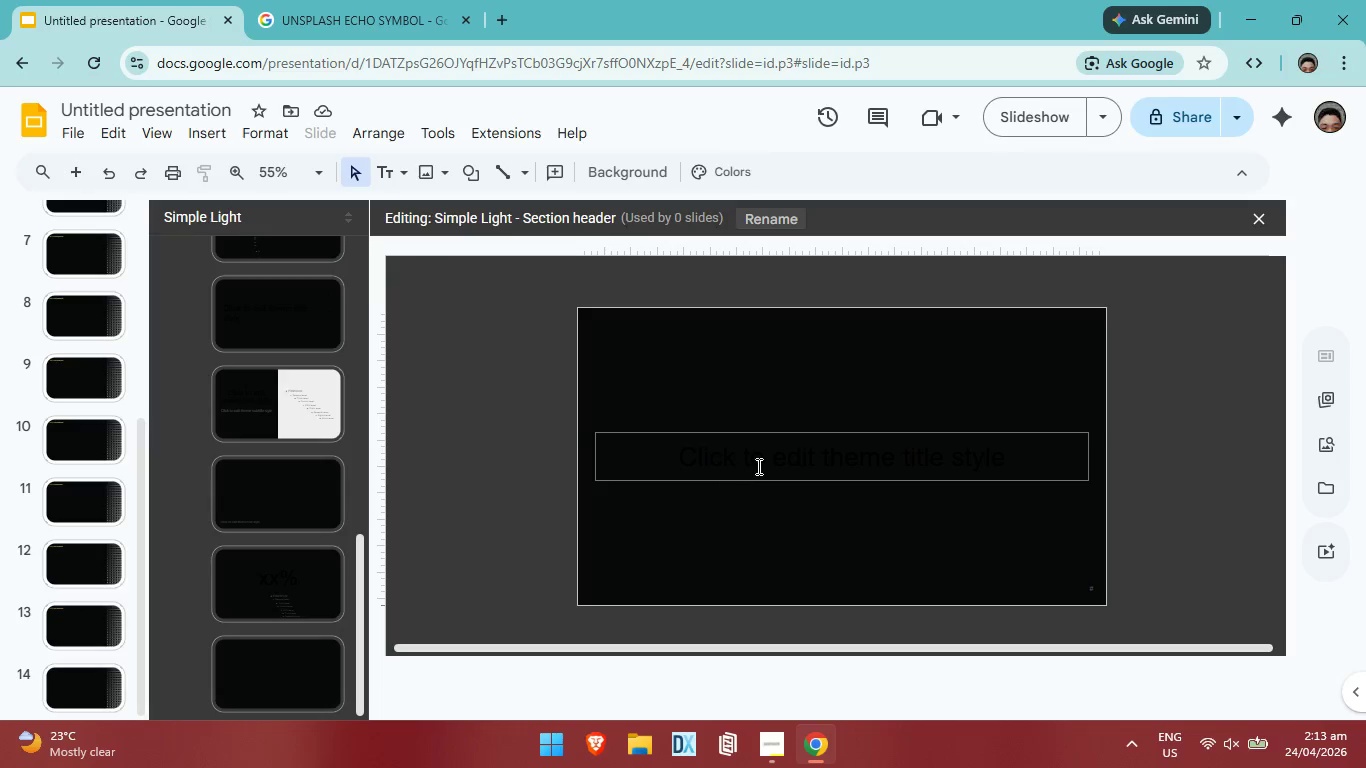 
left_click([1012, 453])
 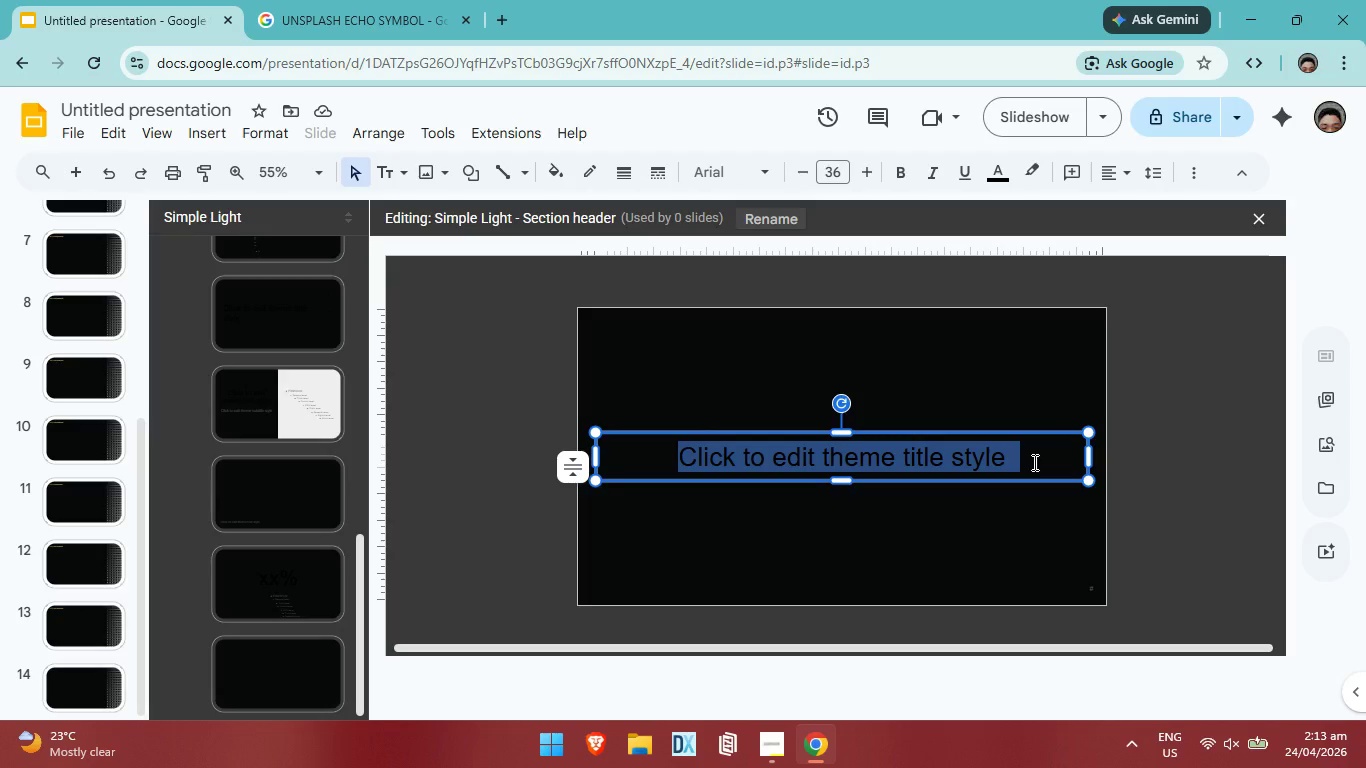 
hold_key(key=Backspace, duration=0.56)
 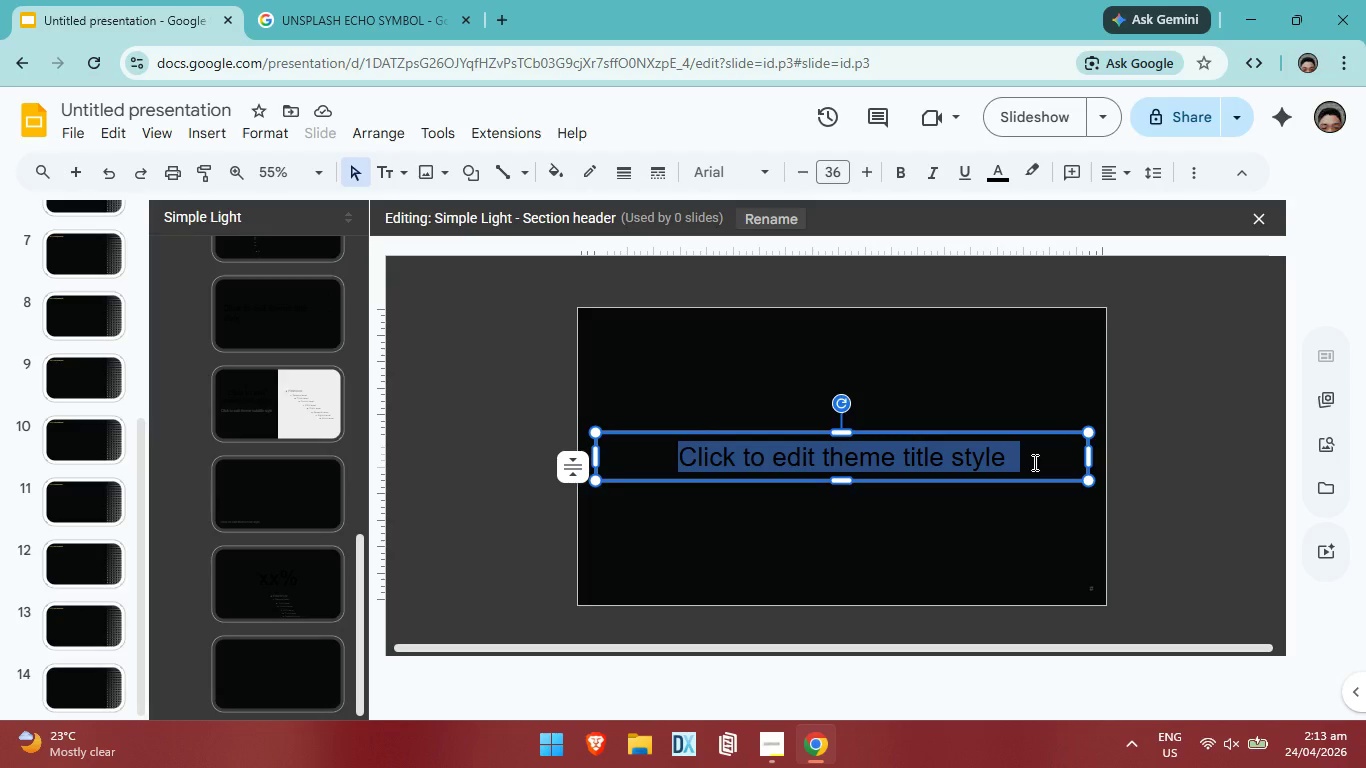 
key(Backspace)
 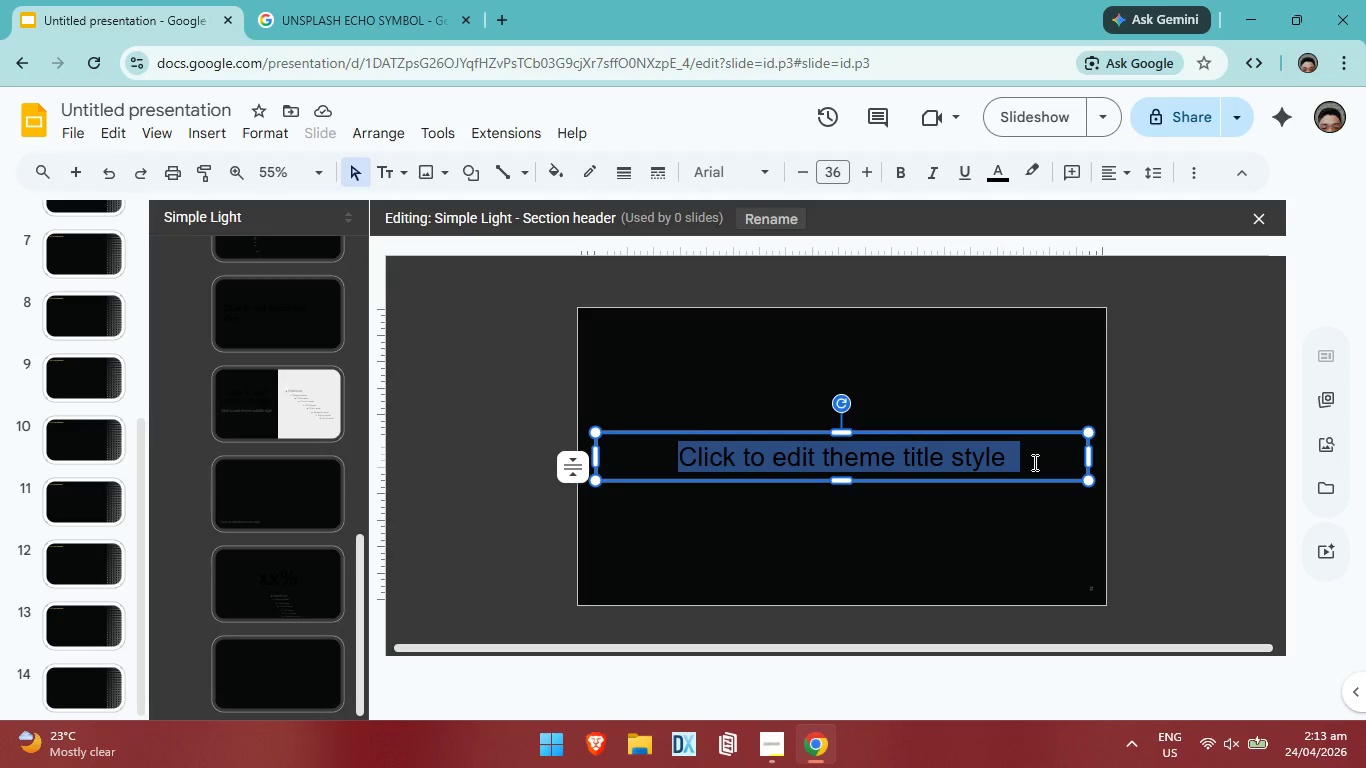 
key(Backspace)
 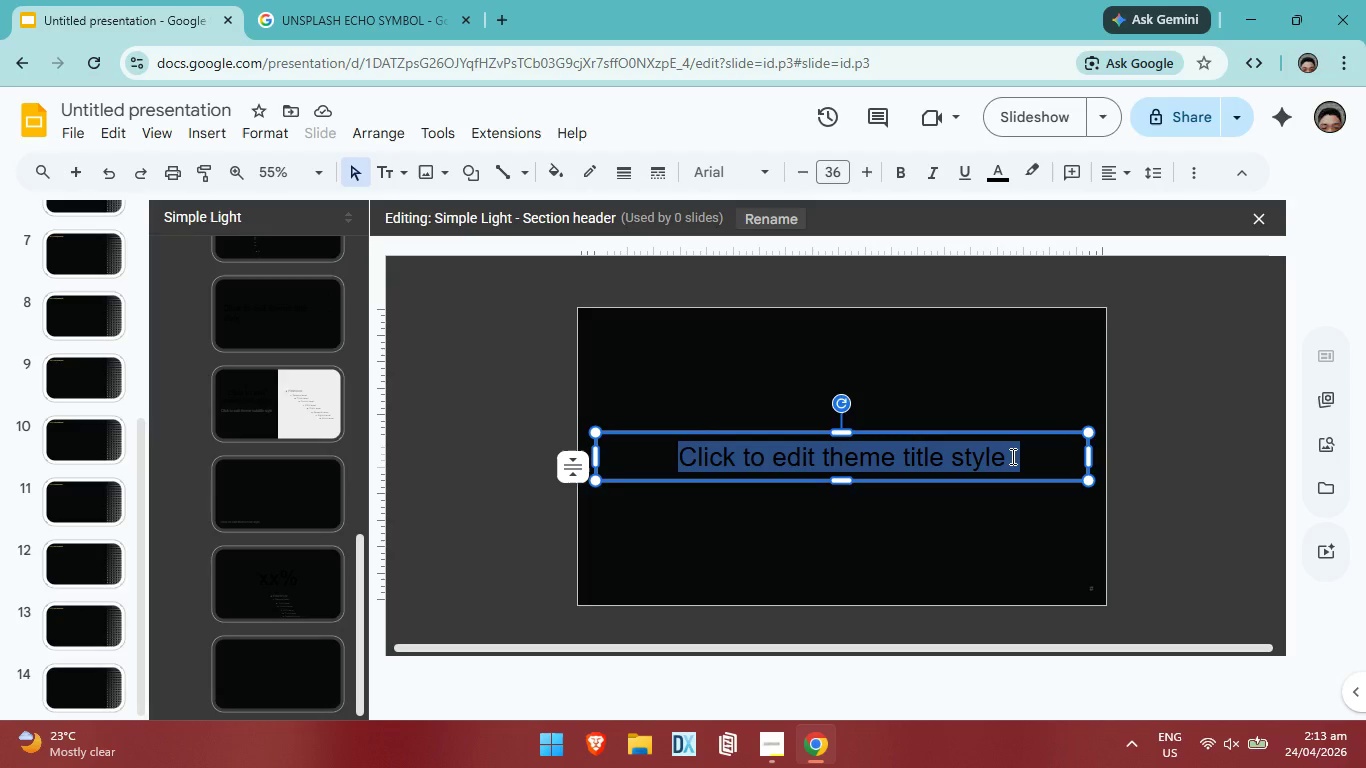 
double_click([1011, 456])
 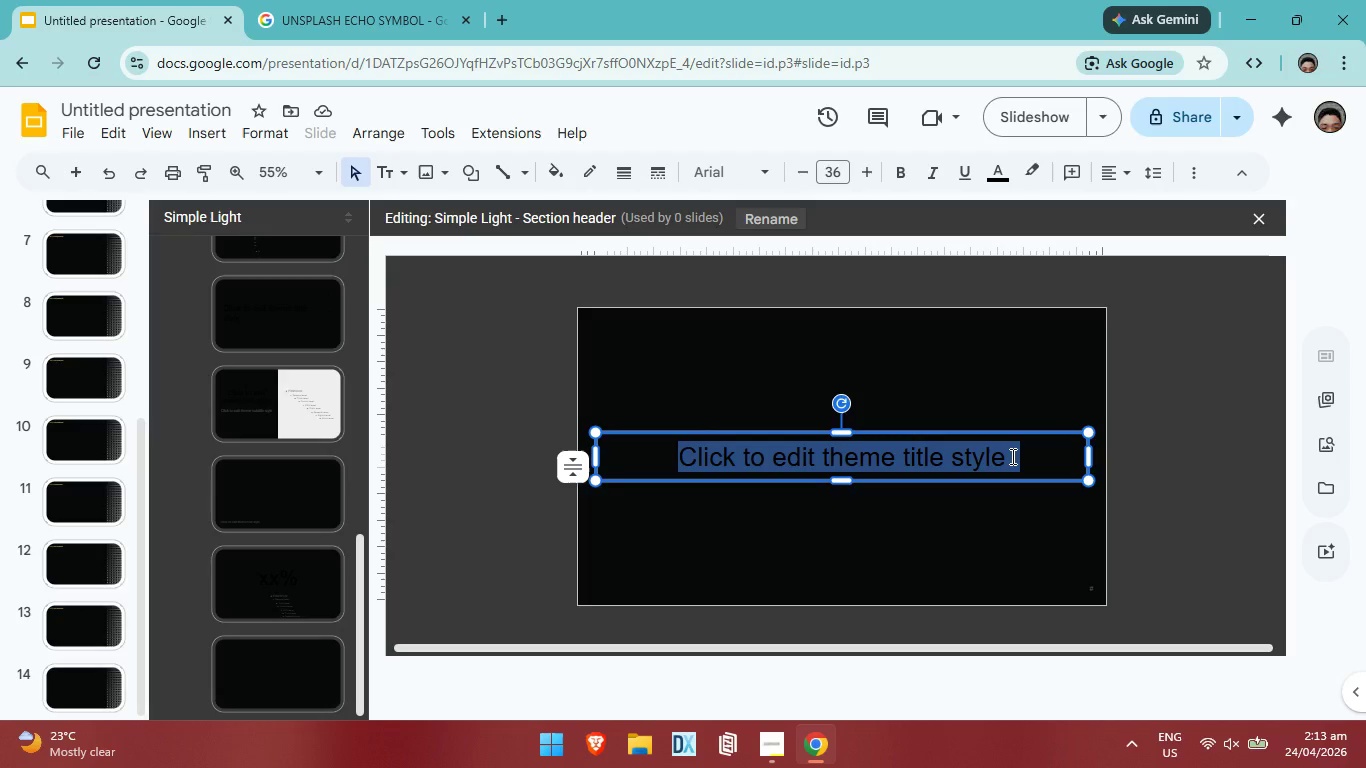 
triple_click([1011, 456])
 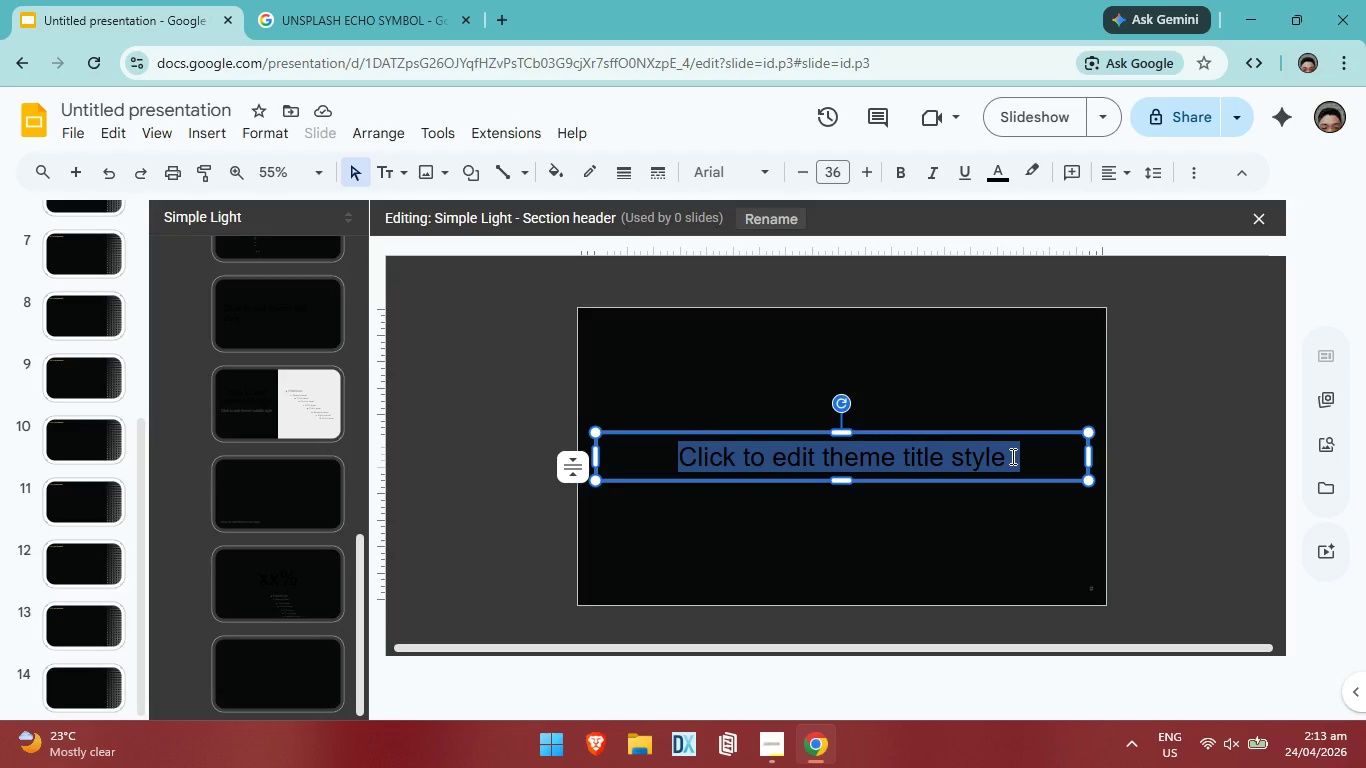 
type(  DMDMDGFNKLDGFLKDGF)
key(Backspace)
 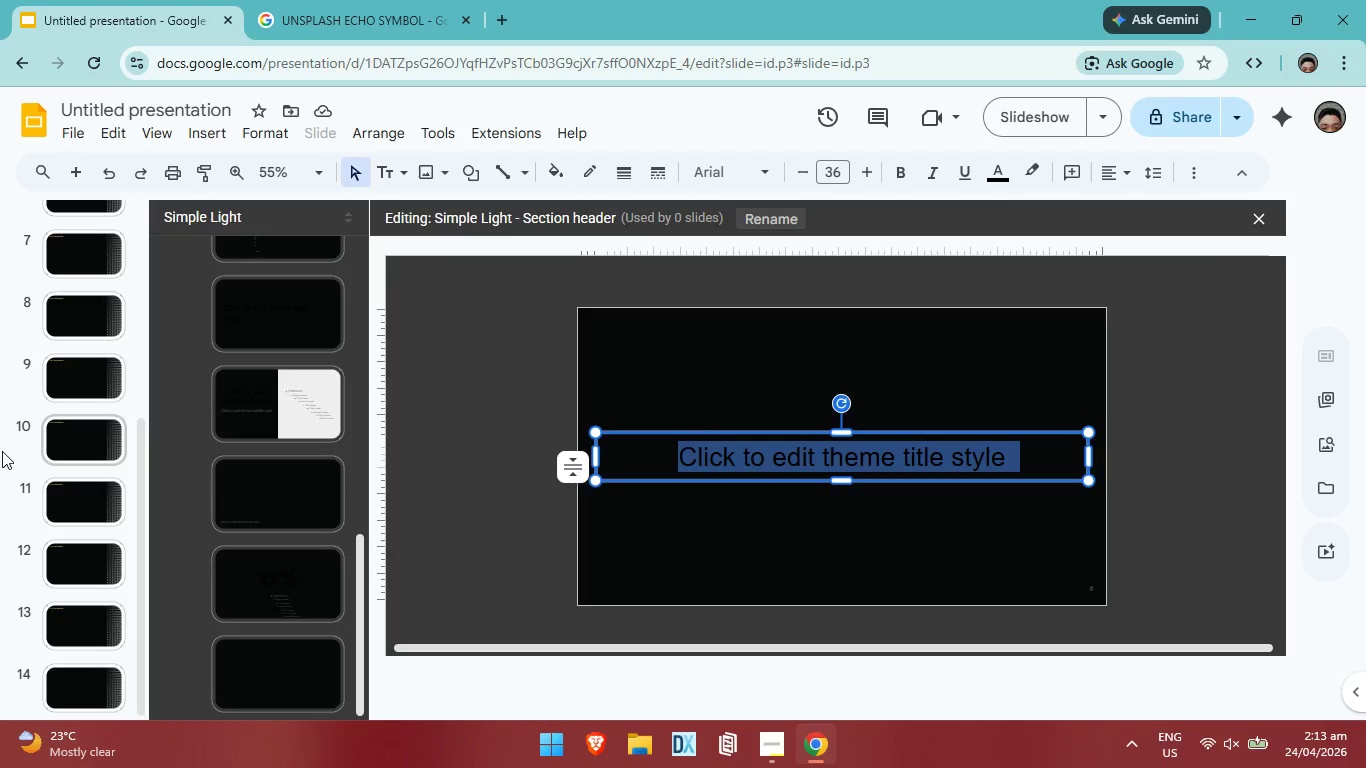 
scroll: coordinate [132, 555], scroll_direction: down, amount: 14.0
 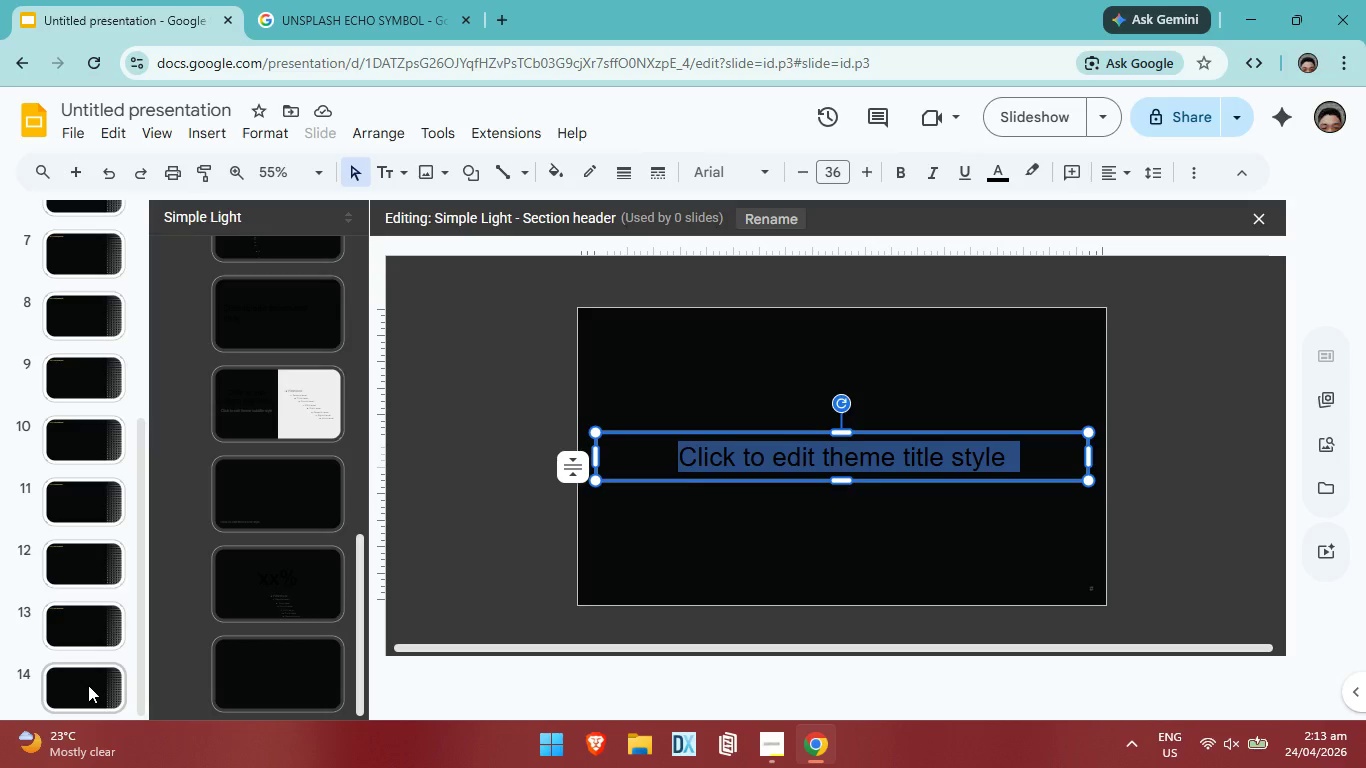 
left_click_drag(start_coordinate=[88, 685], to_coordinate=[222, 608])
 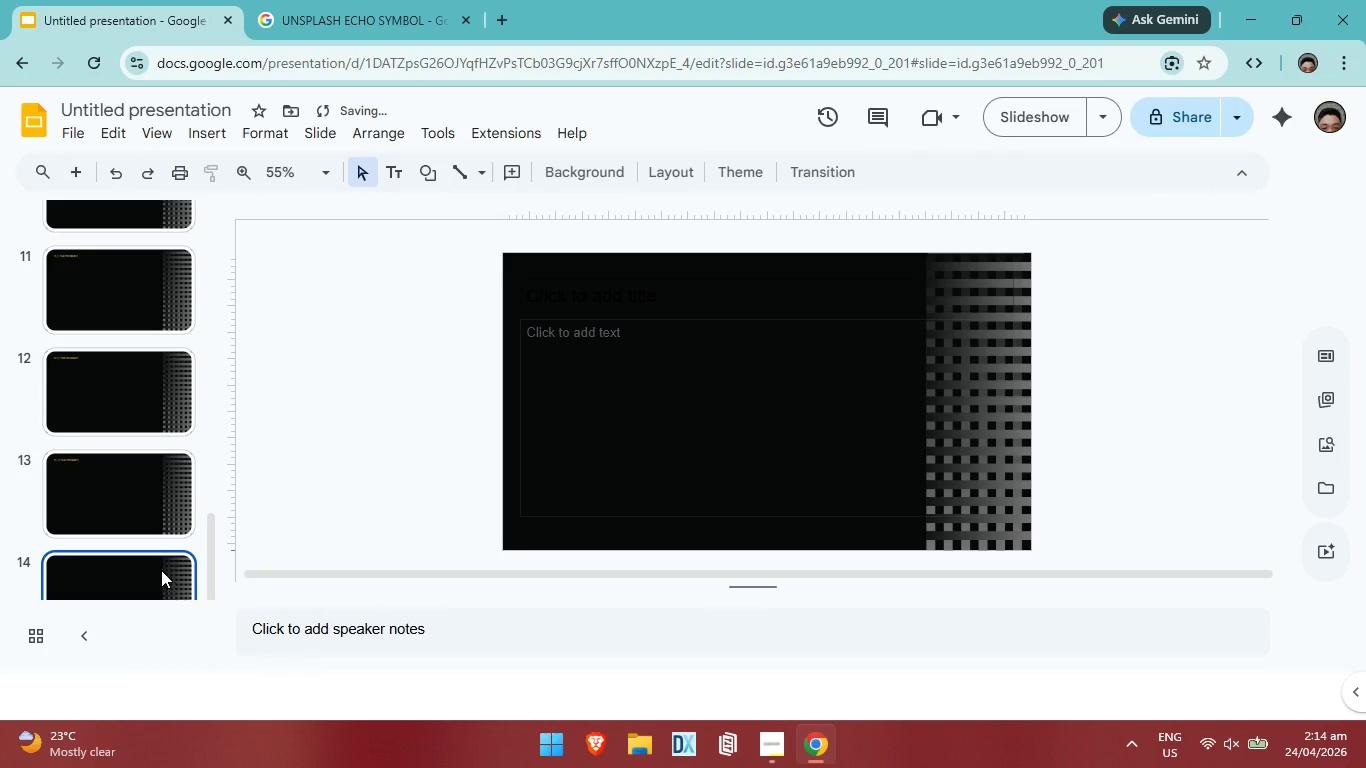 
left_click([161, 570])
 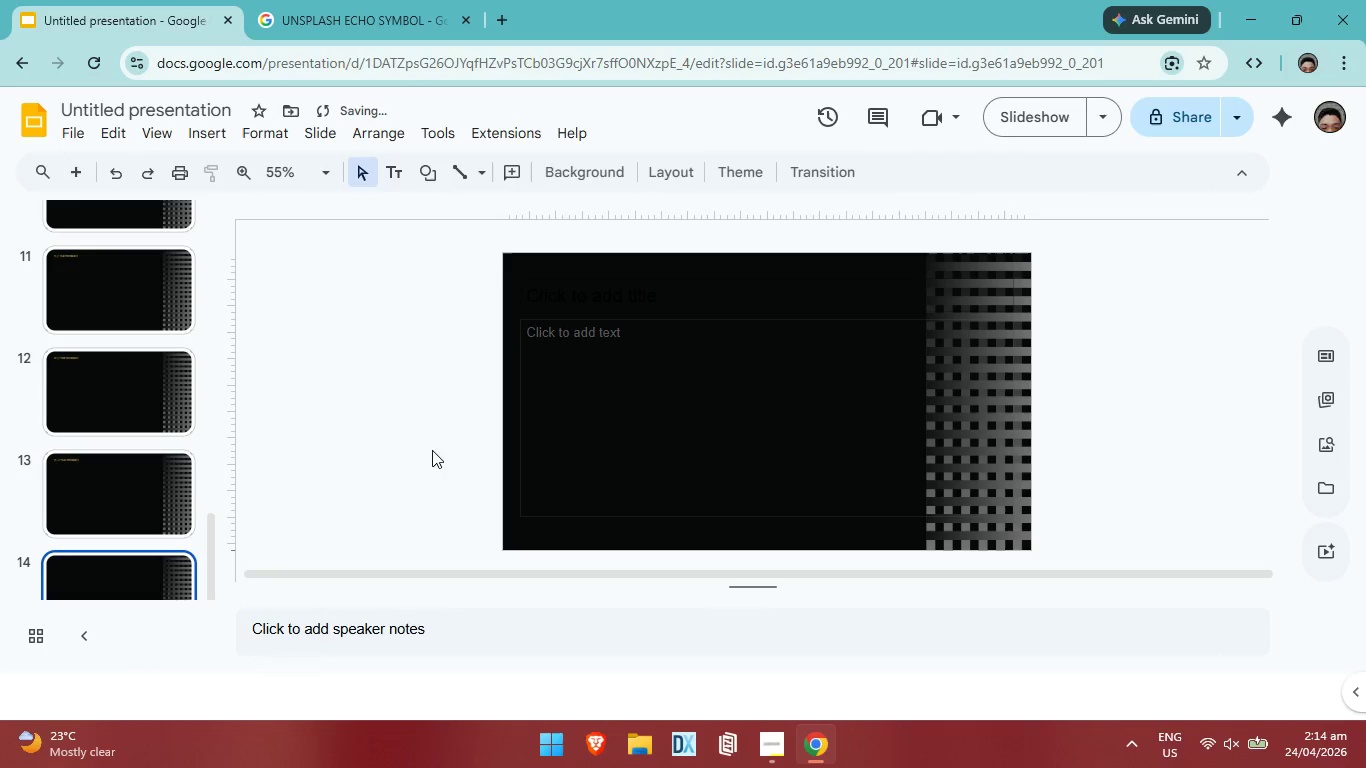 
scroll: coordinate [437, 444], scroll_direction: down, amount: 5.0
 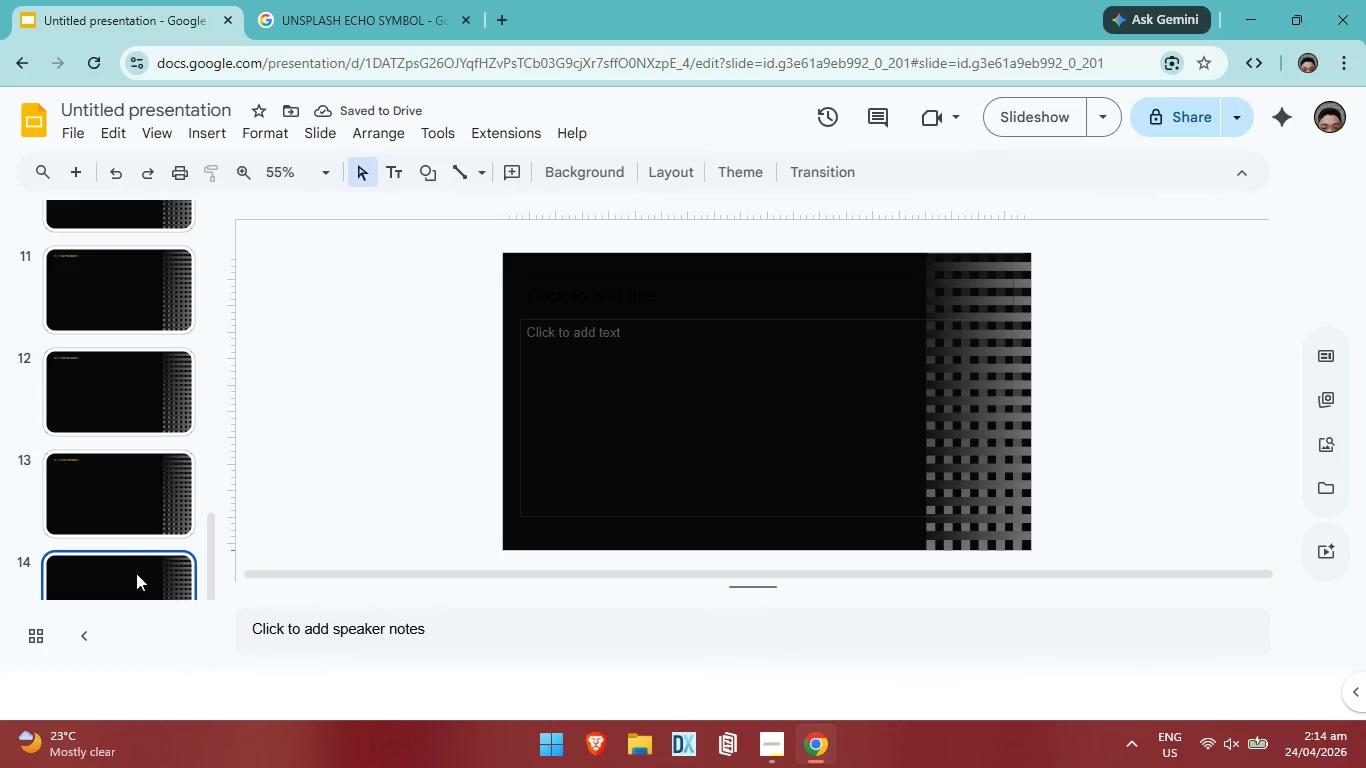 
left_click([139, 582])
 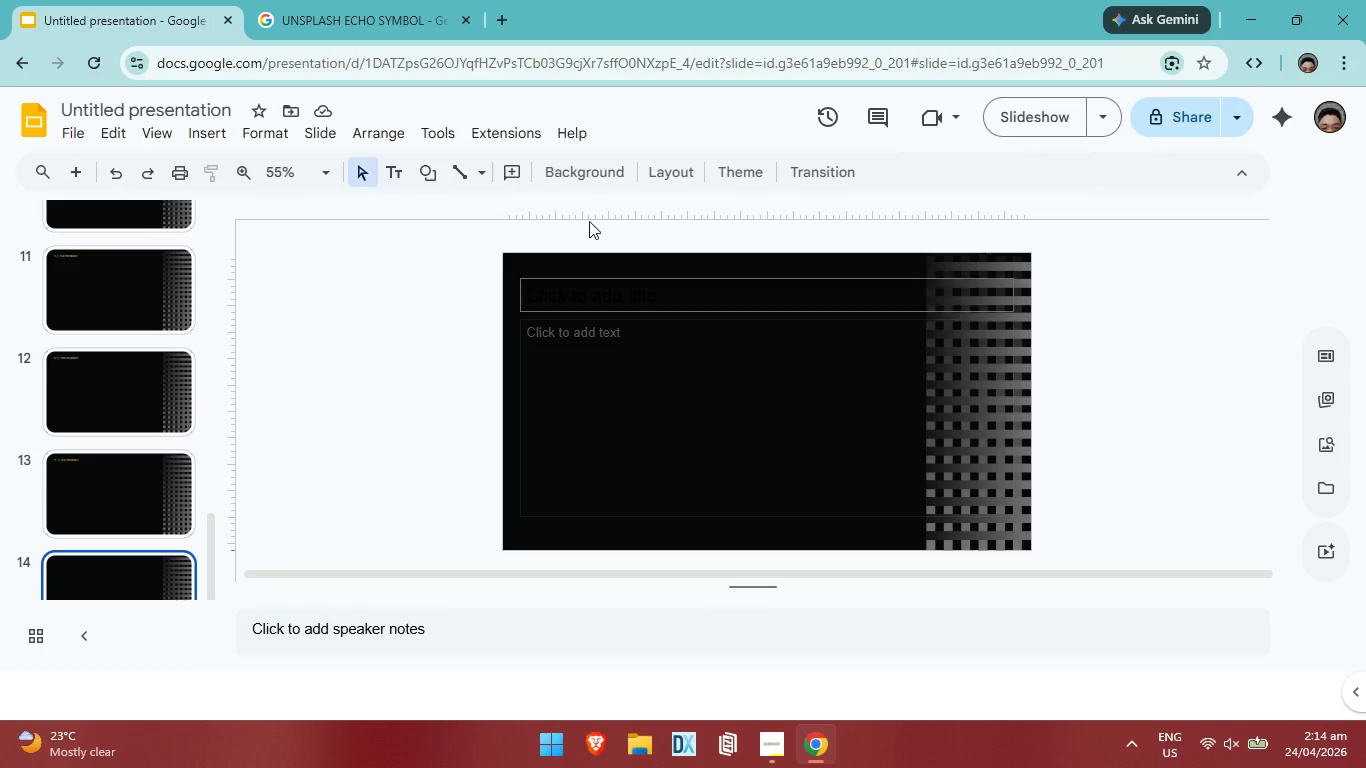 
wait(6.67)
 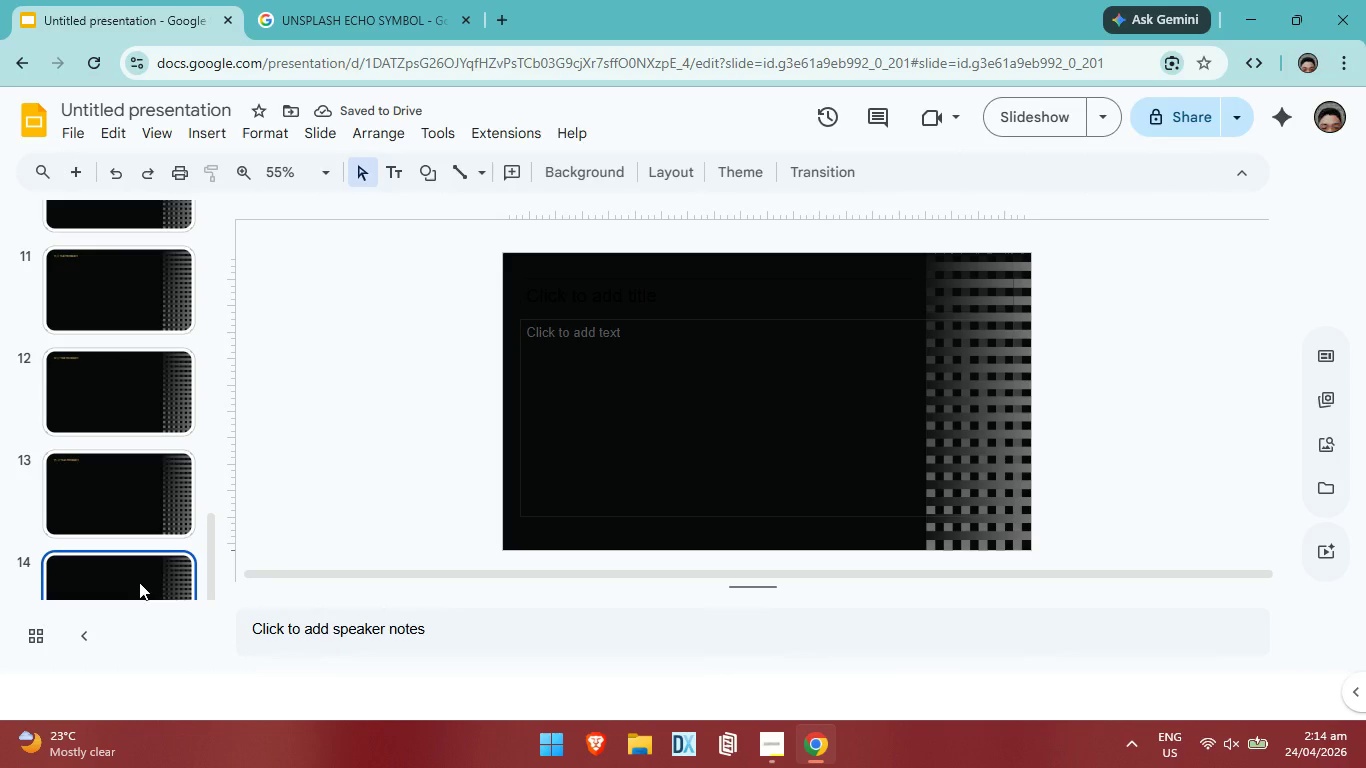 
left_click([692, 180])
 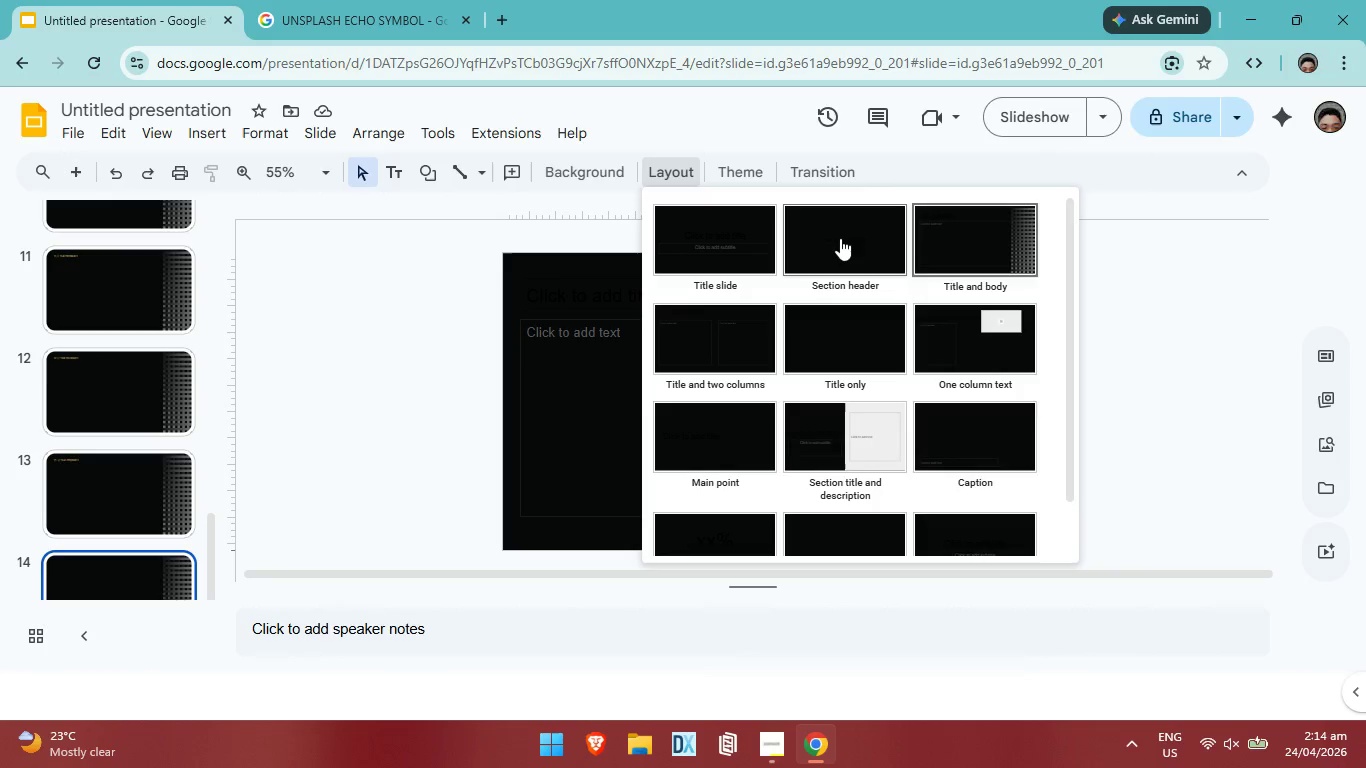 
left_click([840, 238])
 